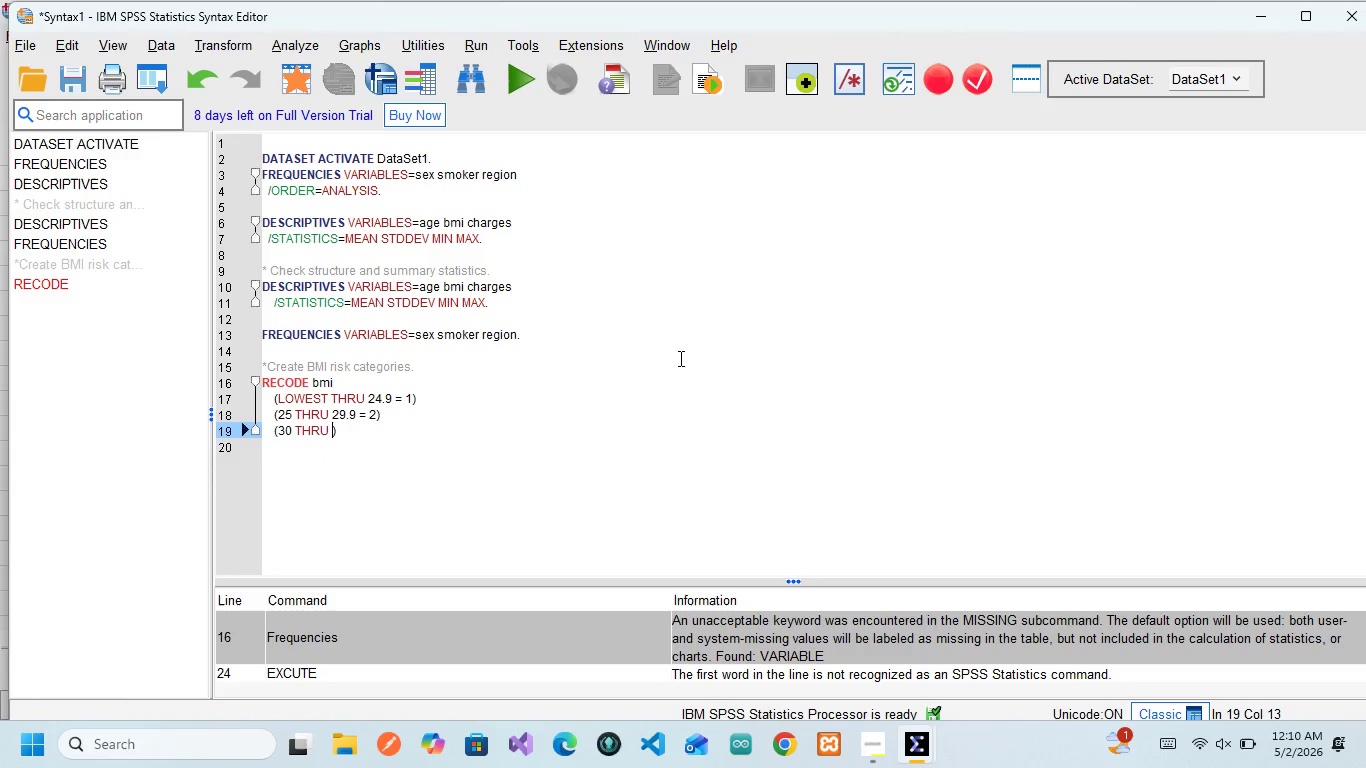 
type(h)
key(Backspace)
type(Highest = 3)
 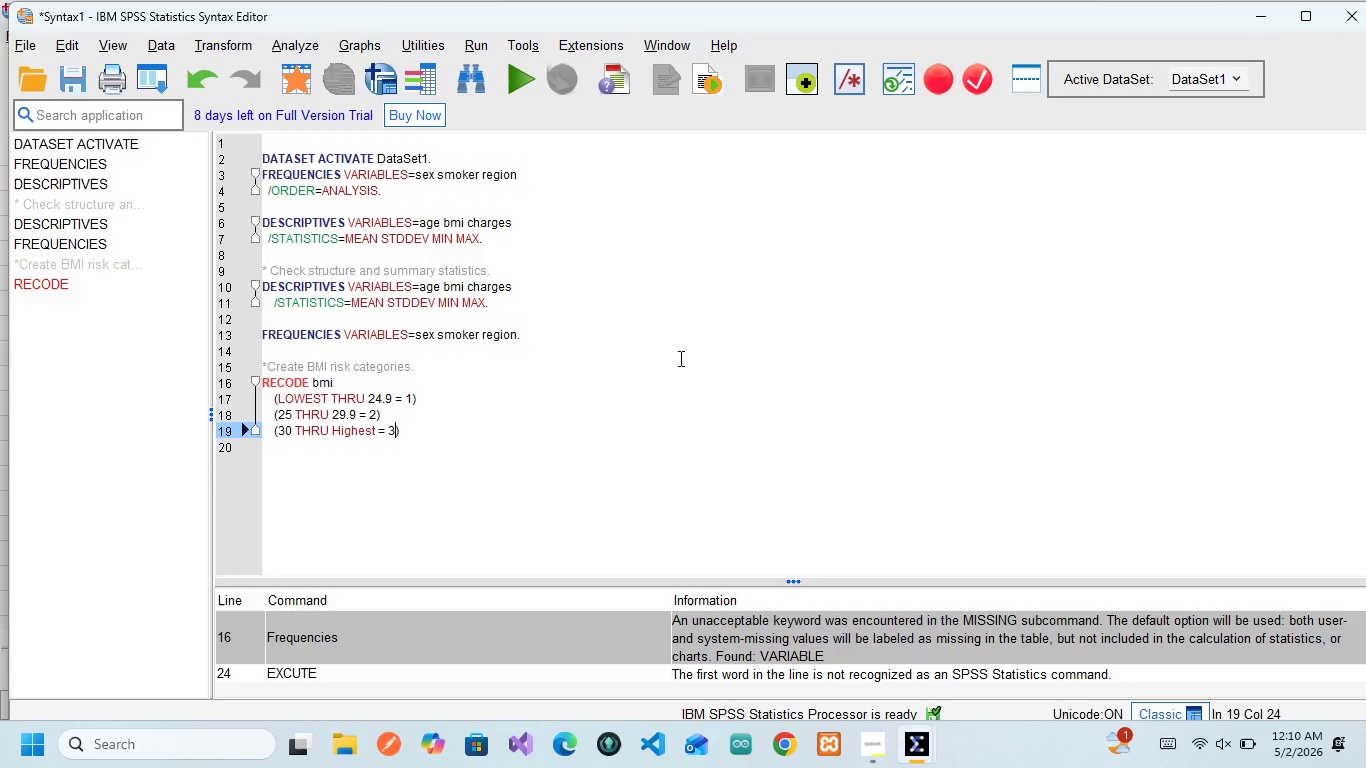 
key(ArrowRight)
 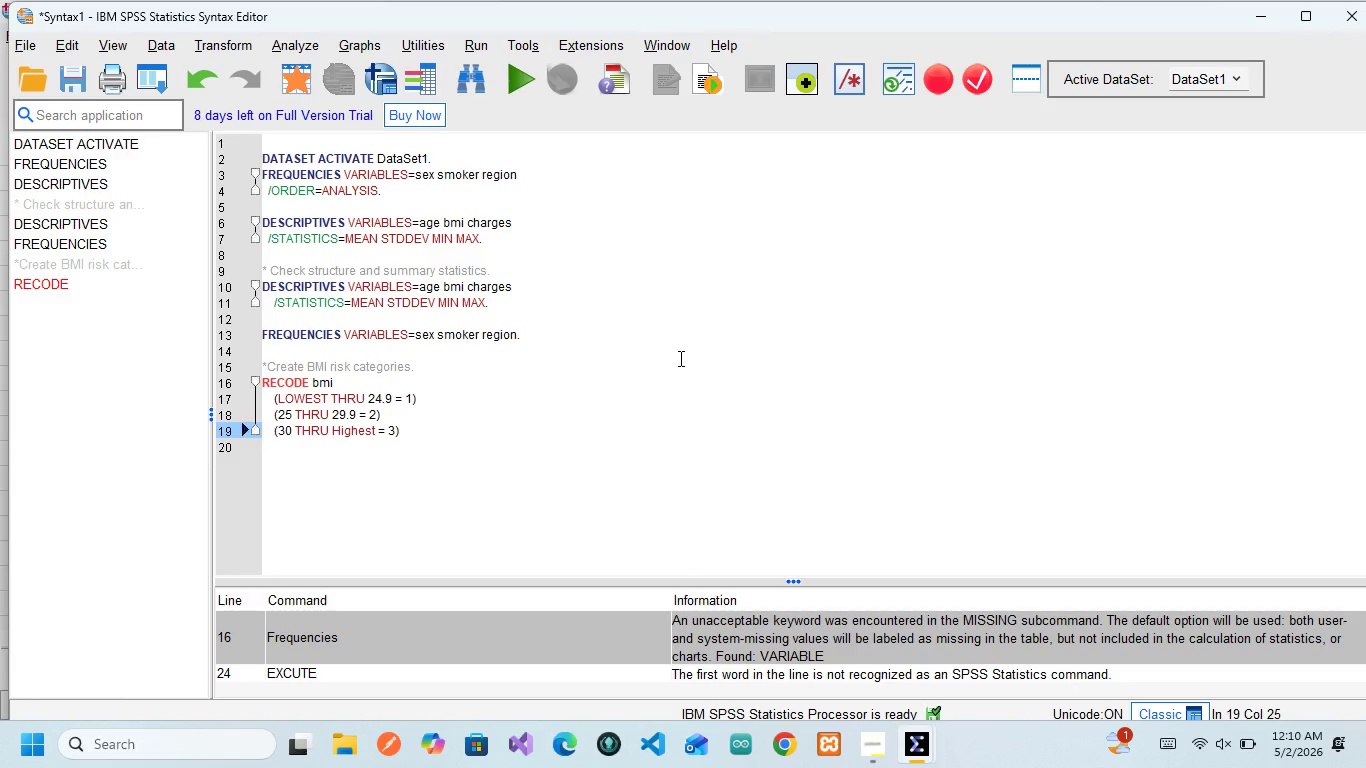 
key(Enter)
 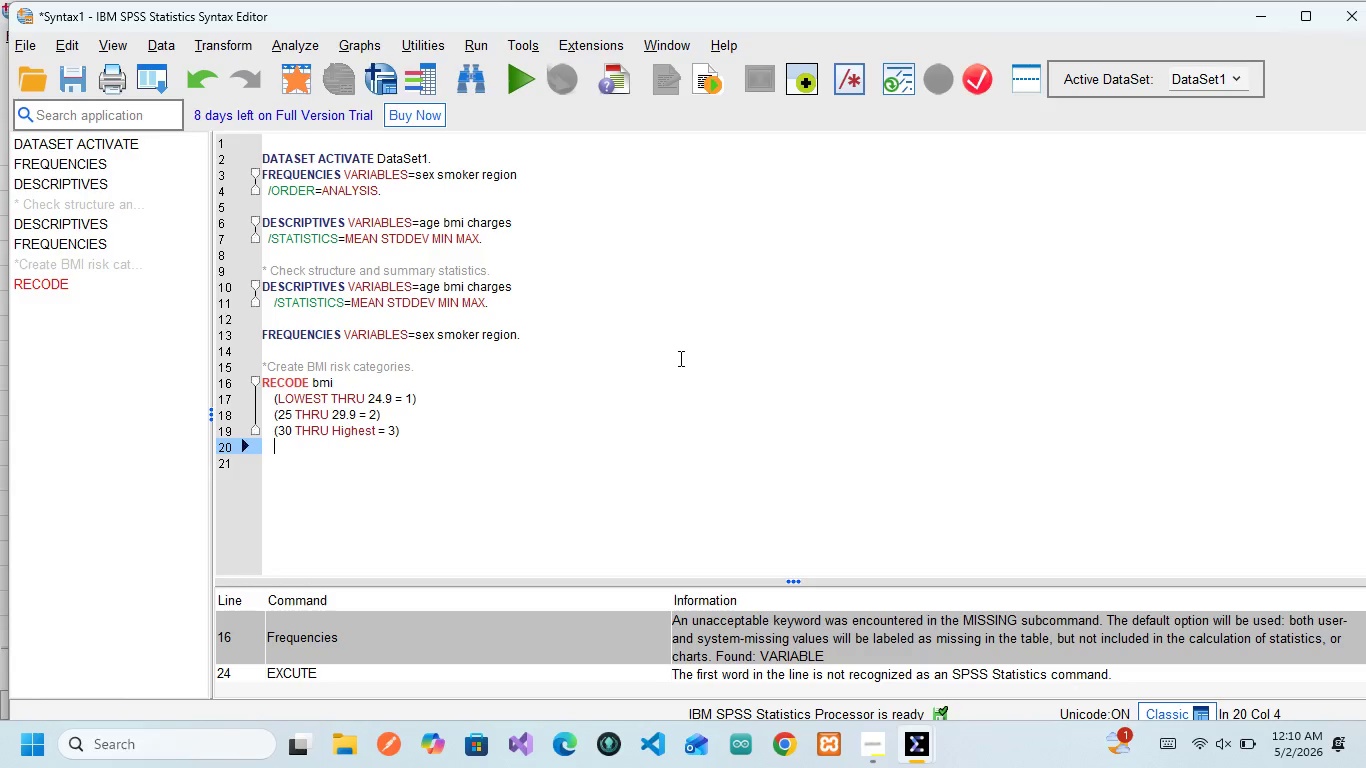 
wait(7.98)
 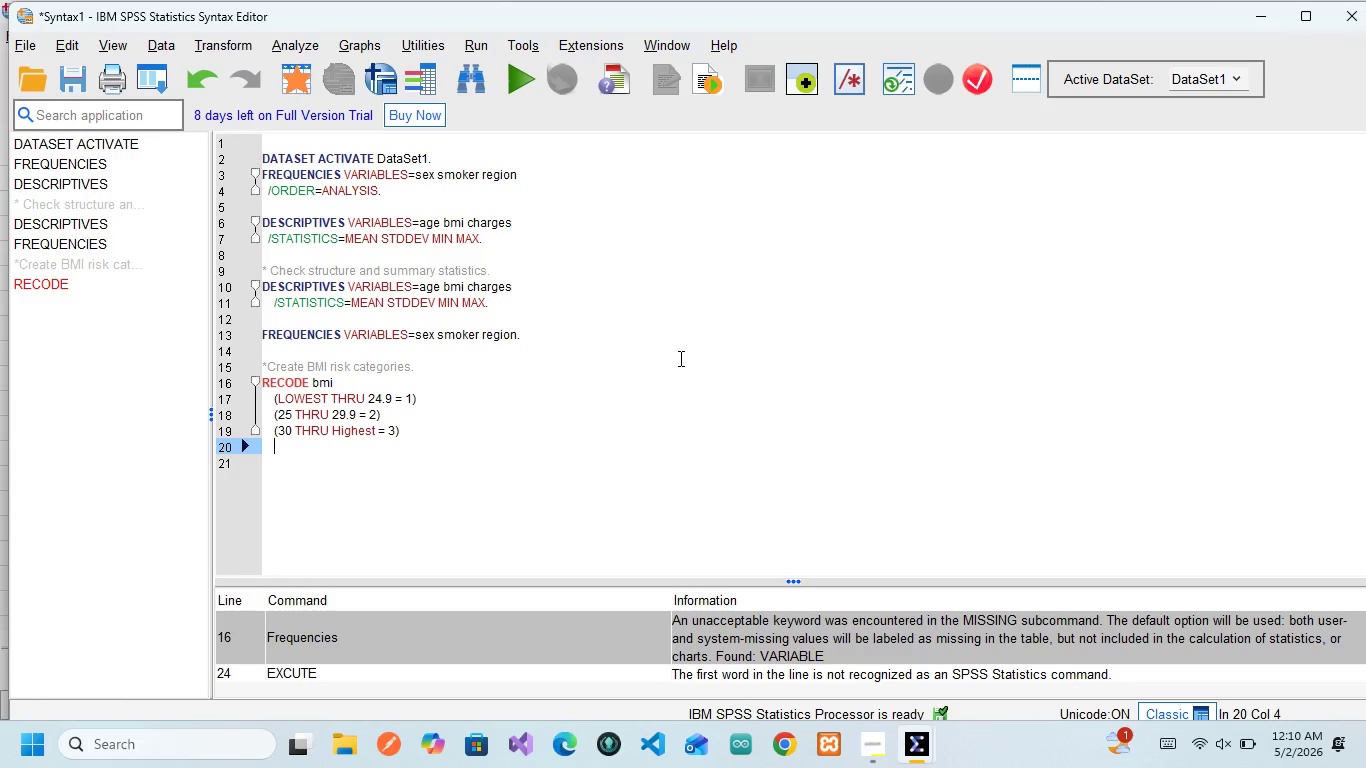 
type(in)
key(Backspace)
key(Backspace)
type(INTO risk_segment.)
 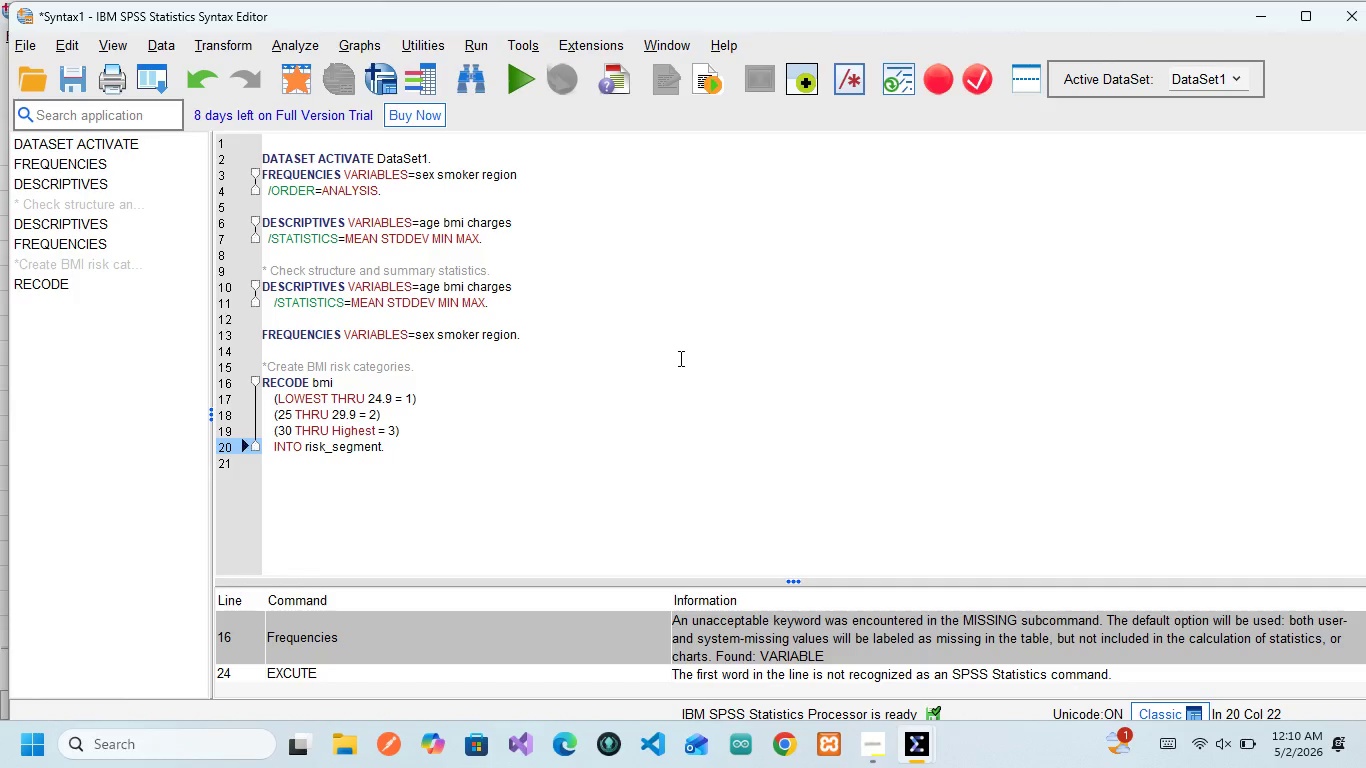 
key(Enter)
 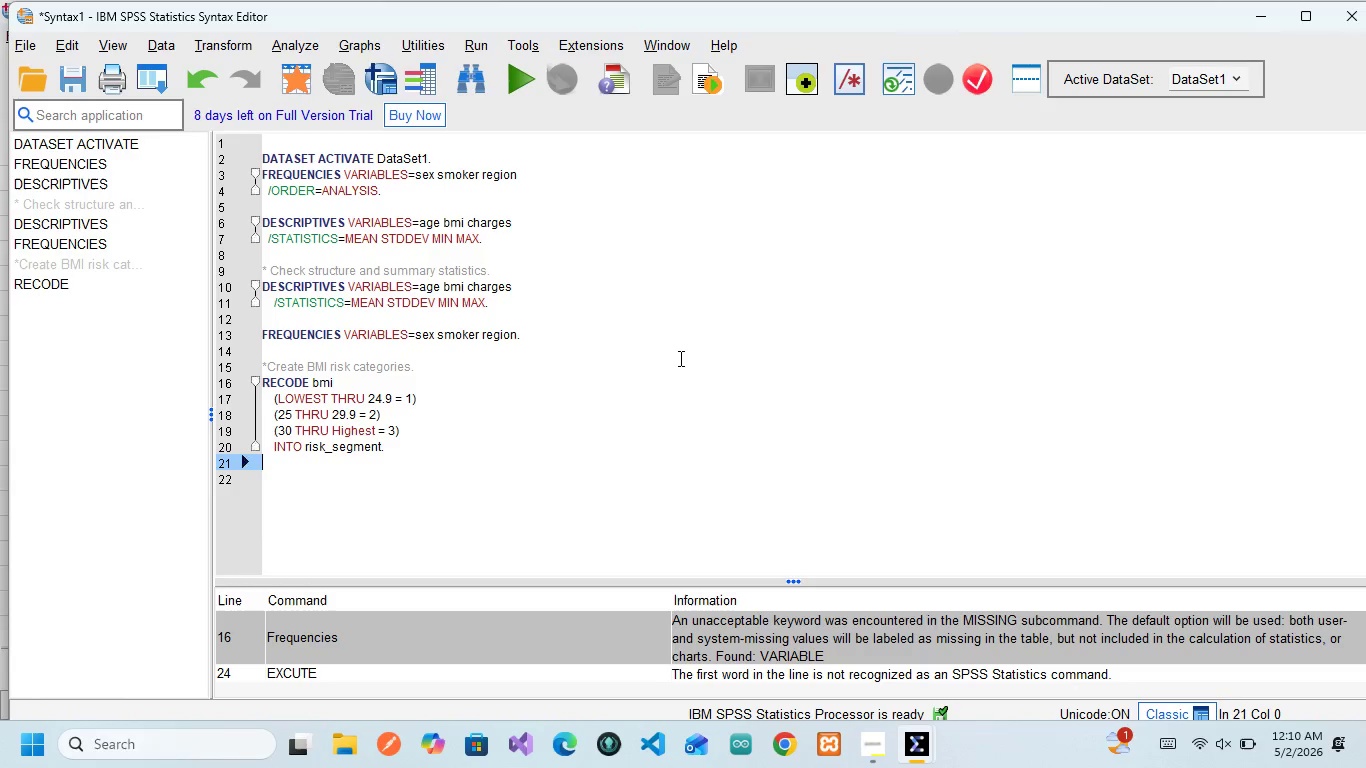 
key(CapsLock)
 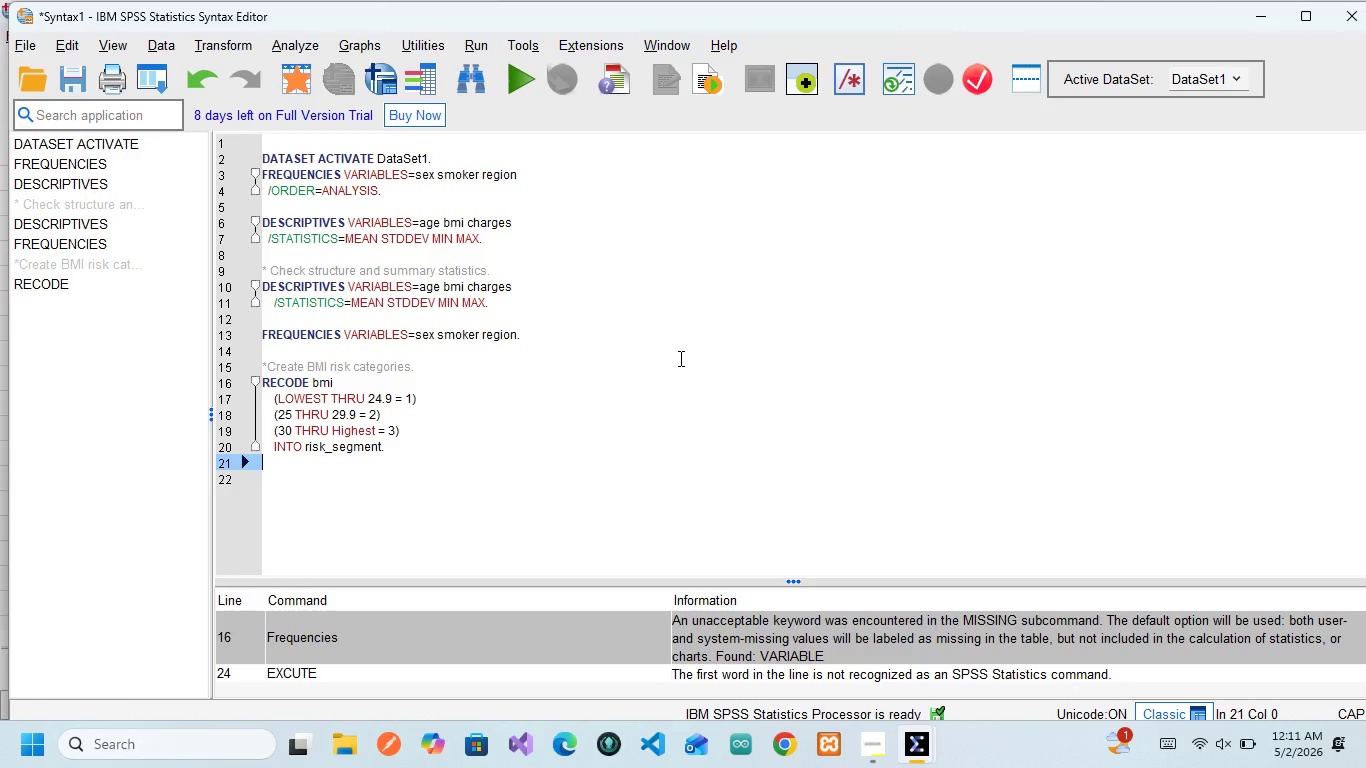 
type(VARIABLE)
 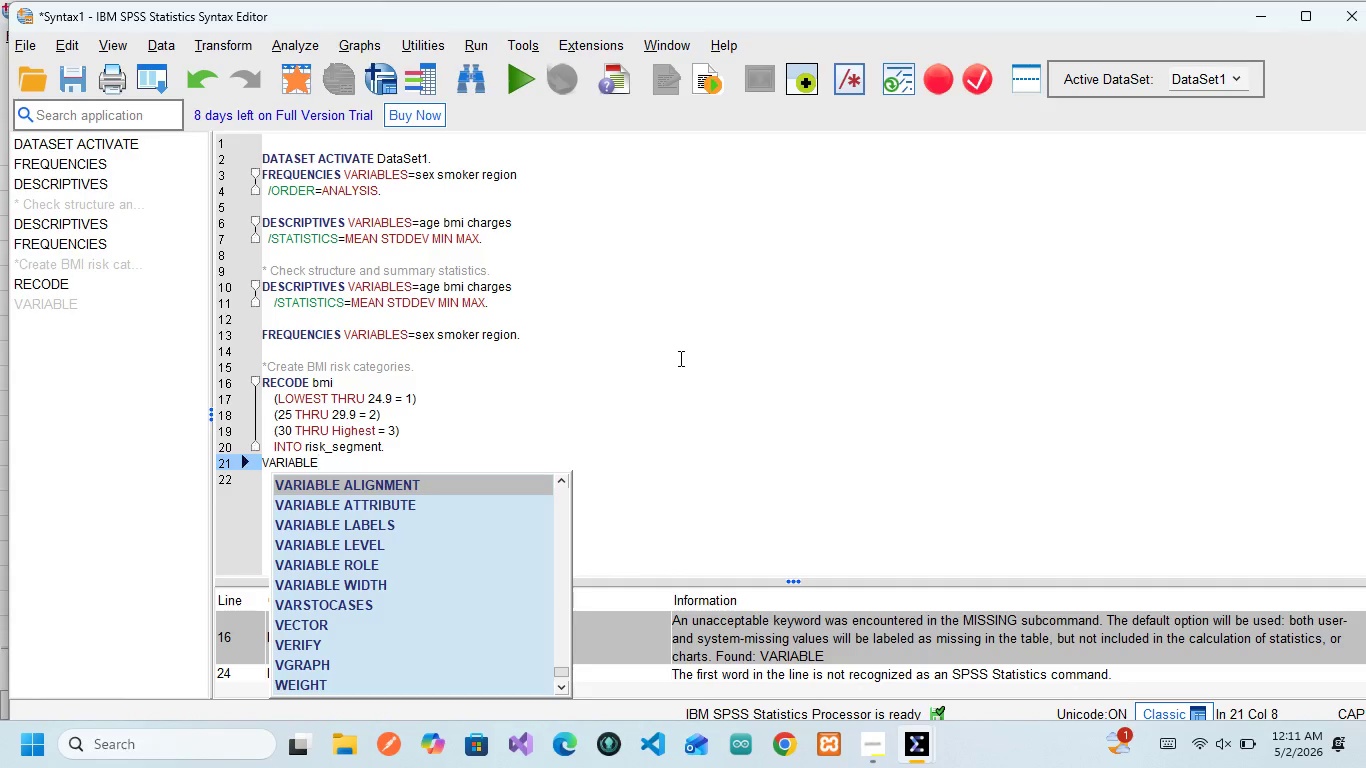 
key(ArrowDown)
 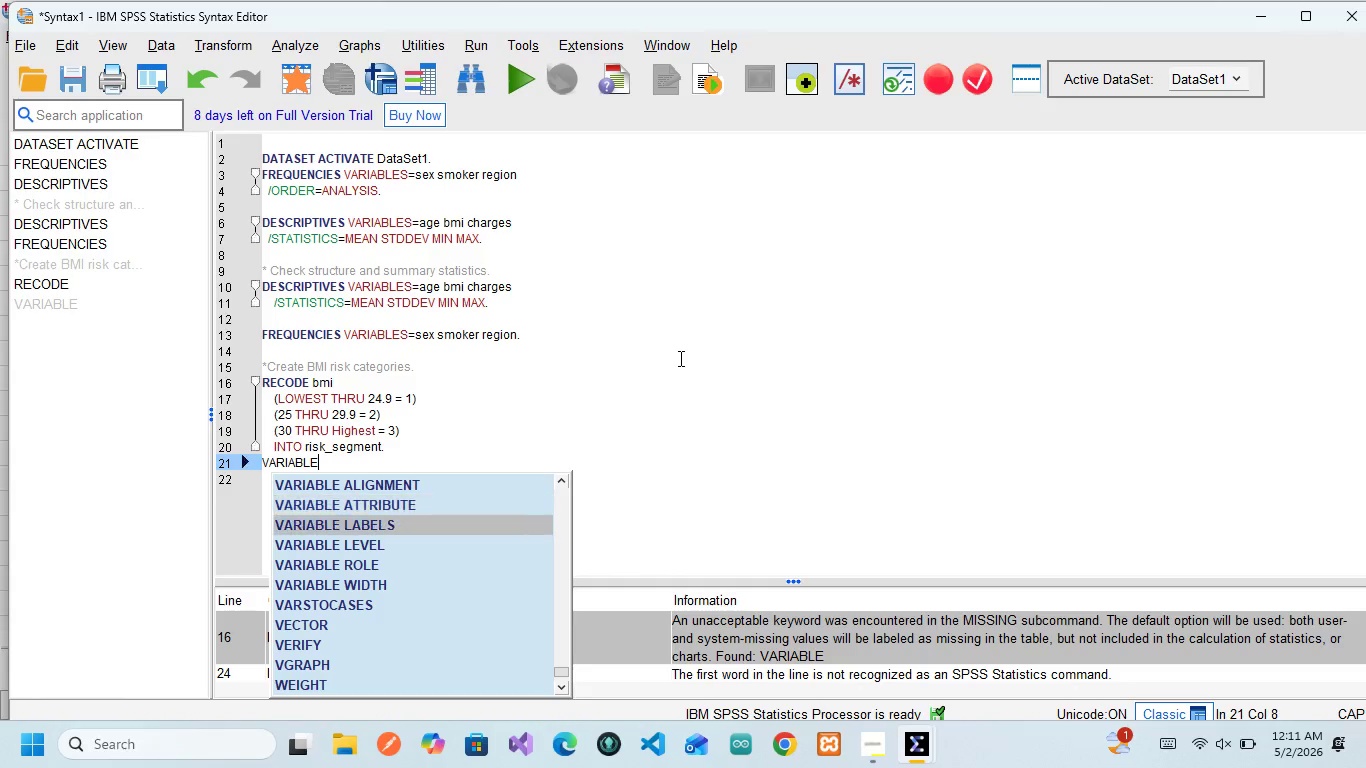 
key(ArrowDown)
 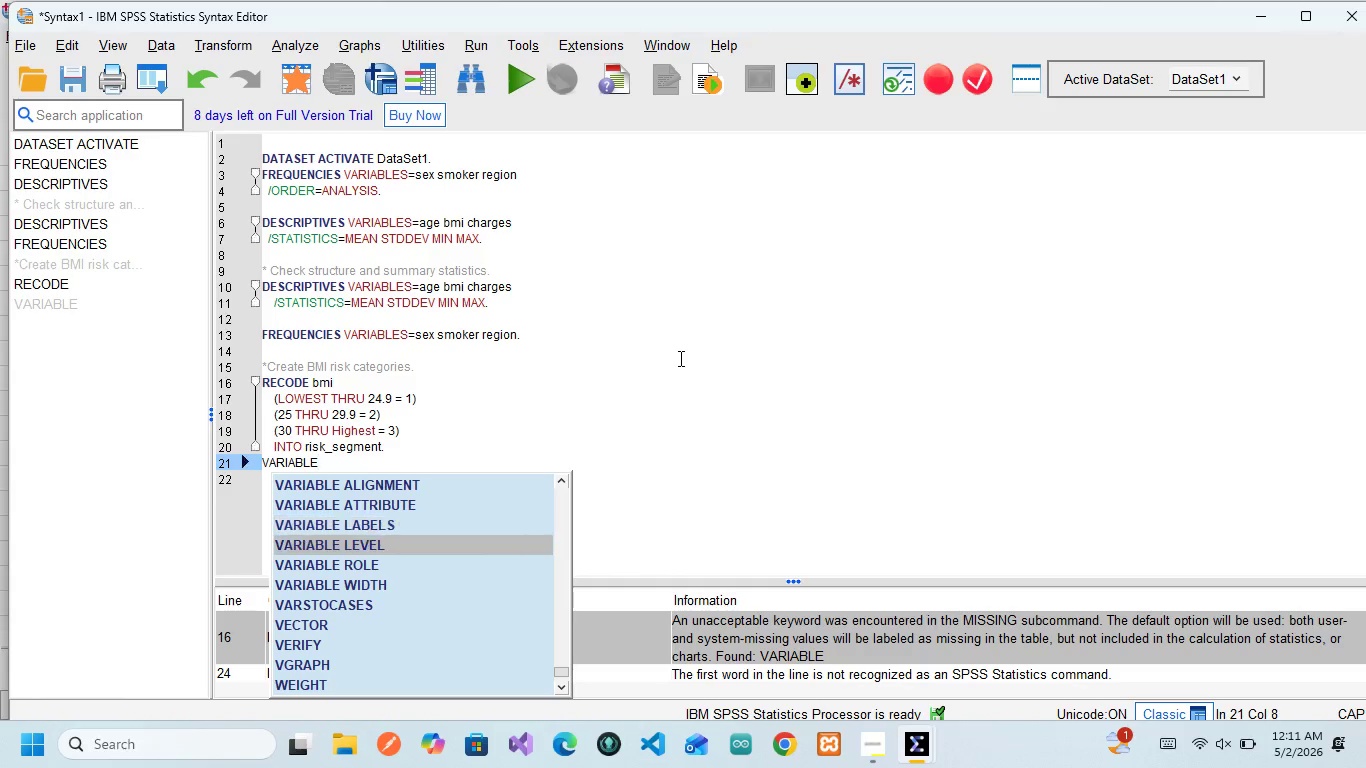 
key(ArrowDown)
 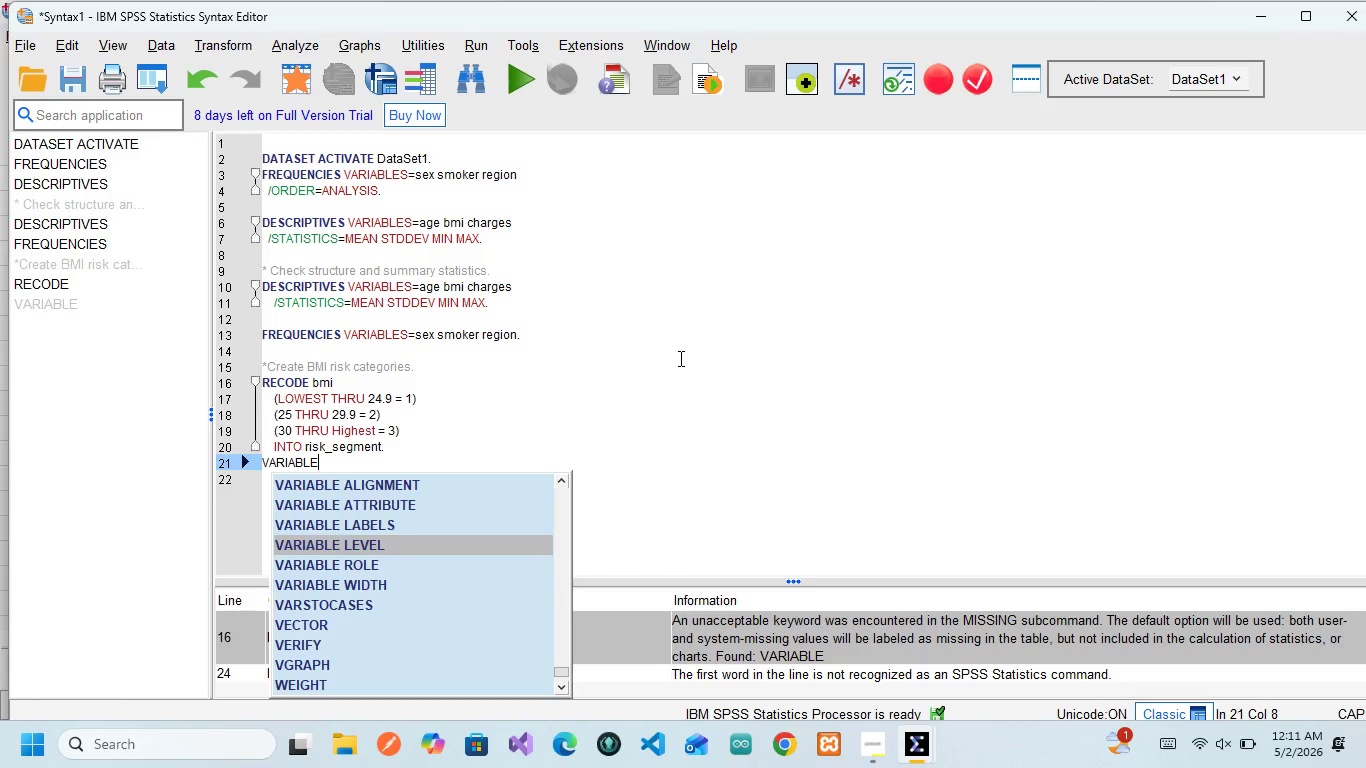 
key(ArrowUp)
 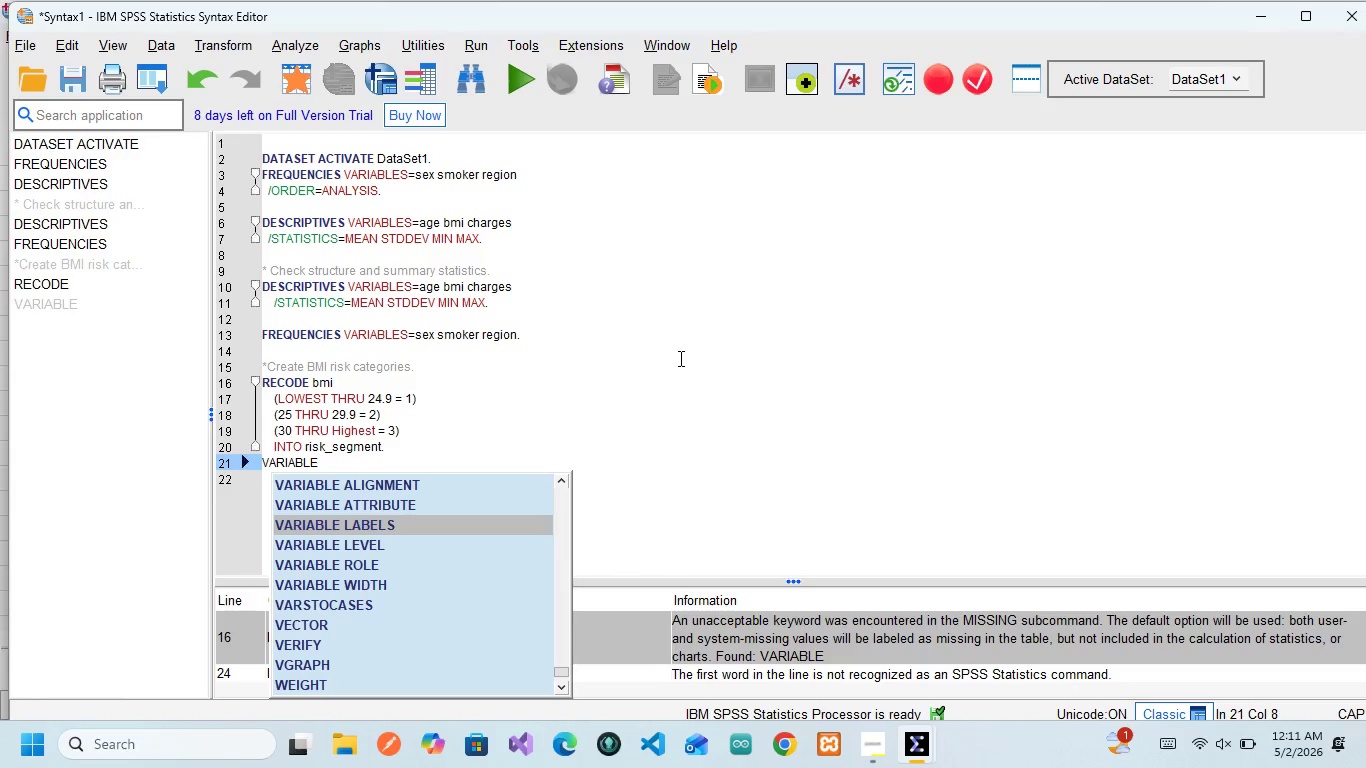 
key(Enter)
 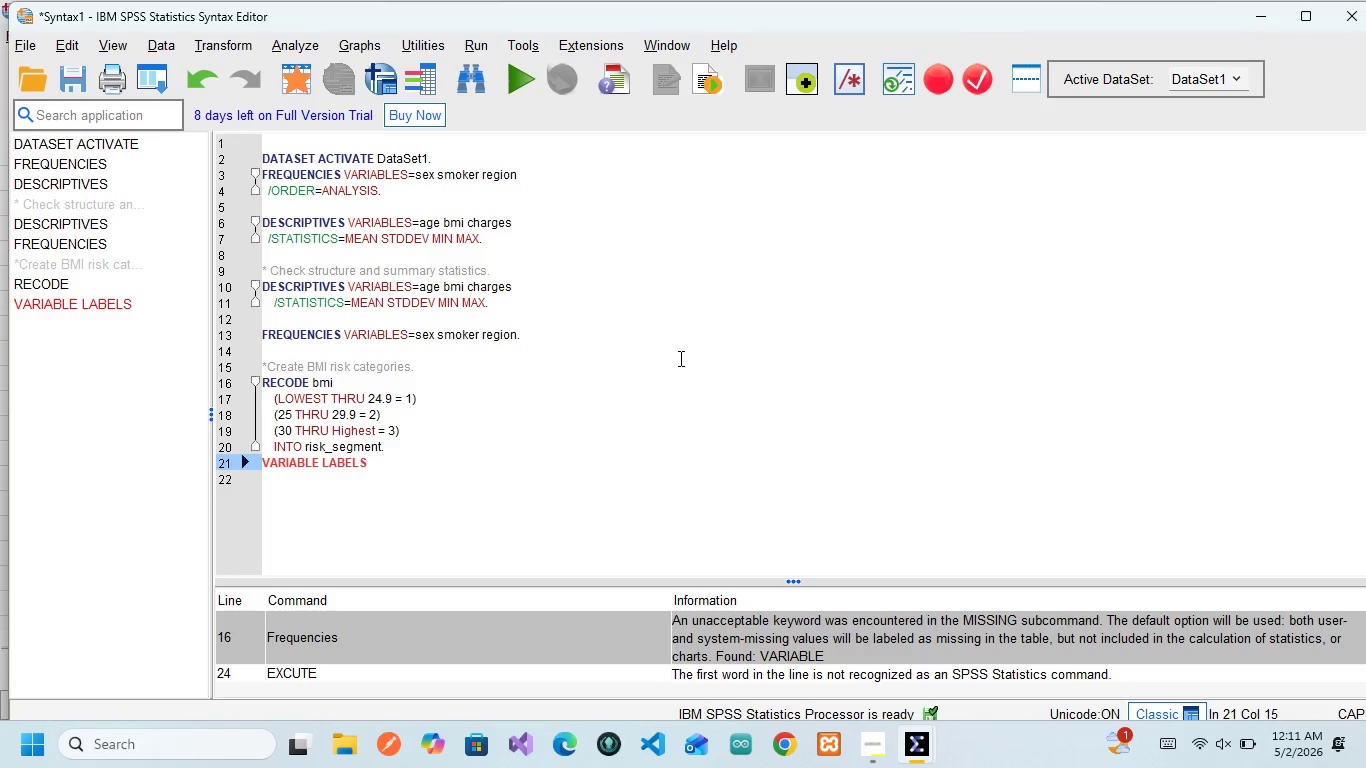 
type( RISH)
key(Backspace)
key(Backspace)
key(Backspace)
key(Backspace)
type(risk)
 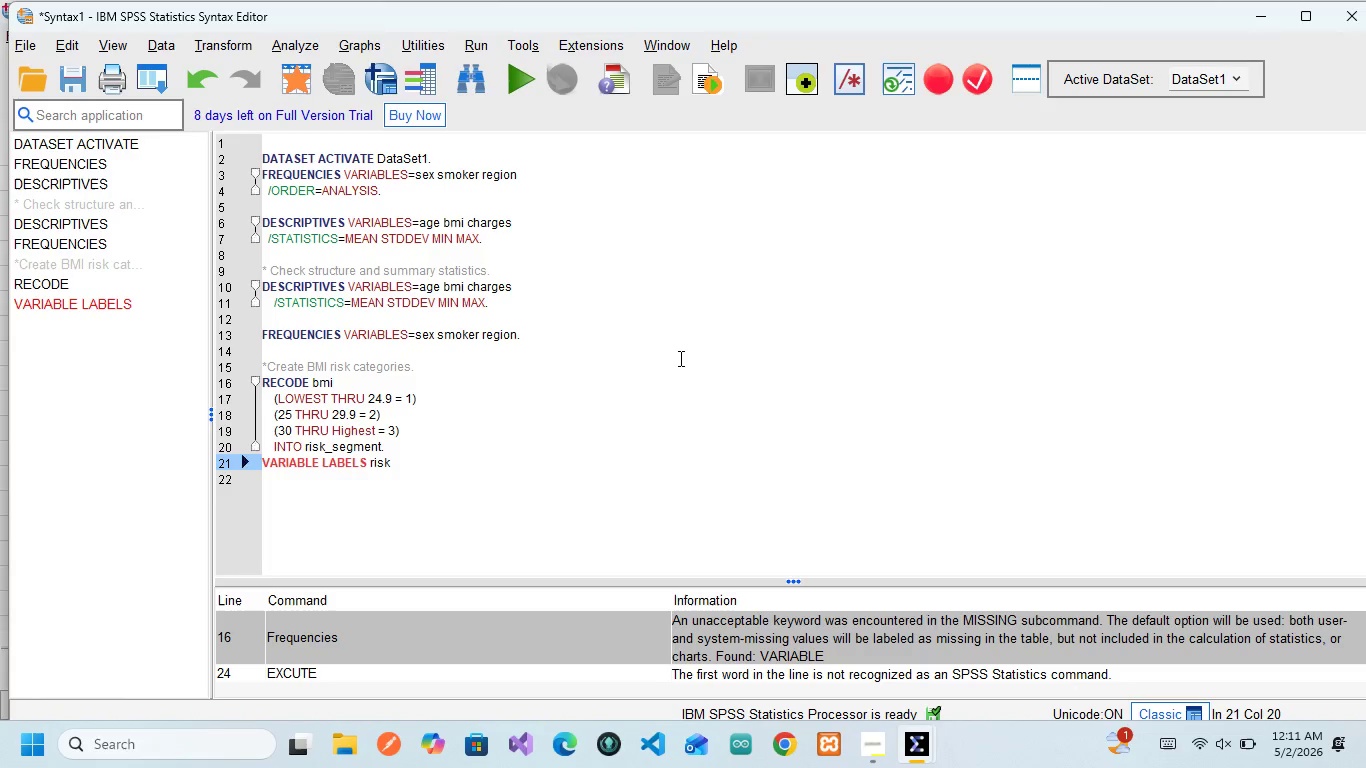 
hold_key(key=ShiftRight, duration=1.52)
 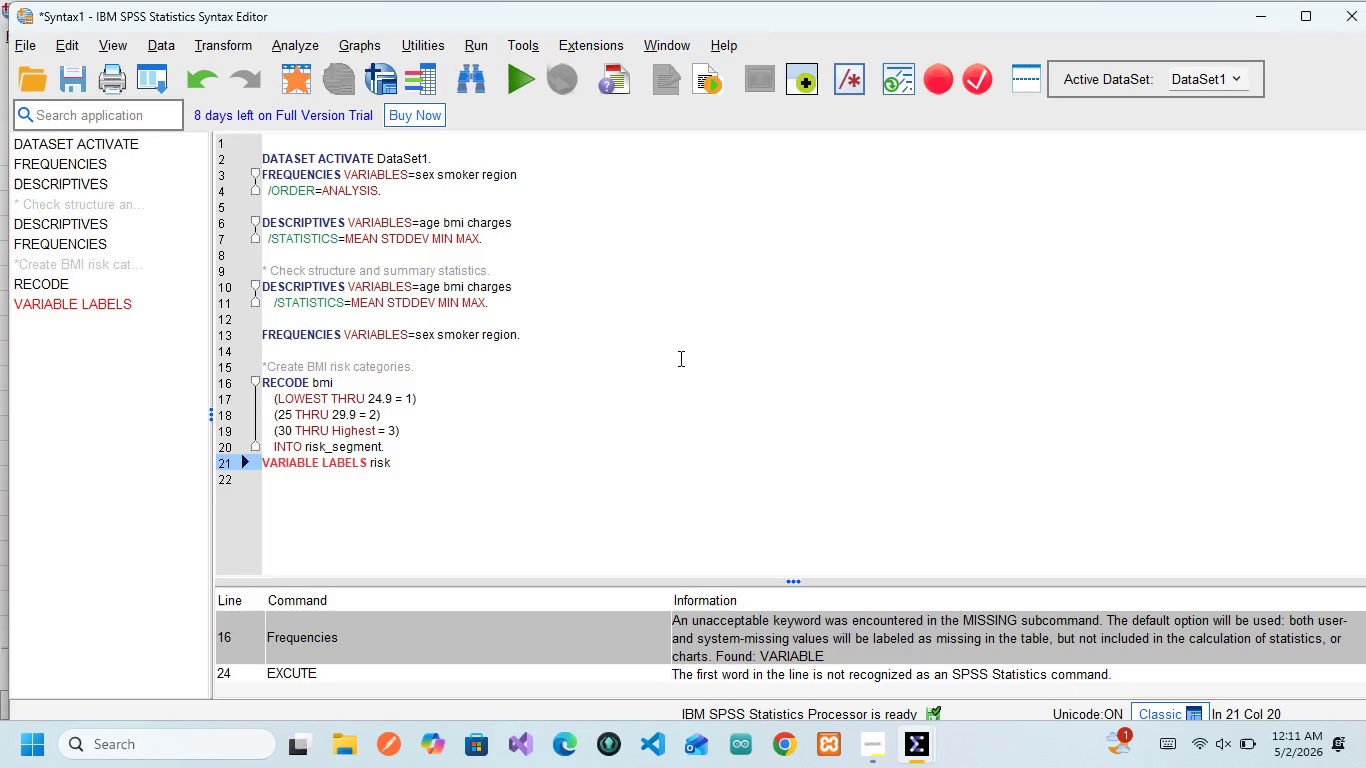 
hold_key(key=ShiftRight, duration=1.5)
 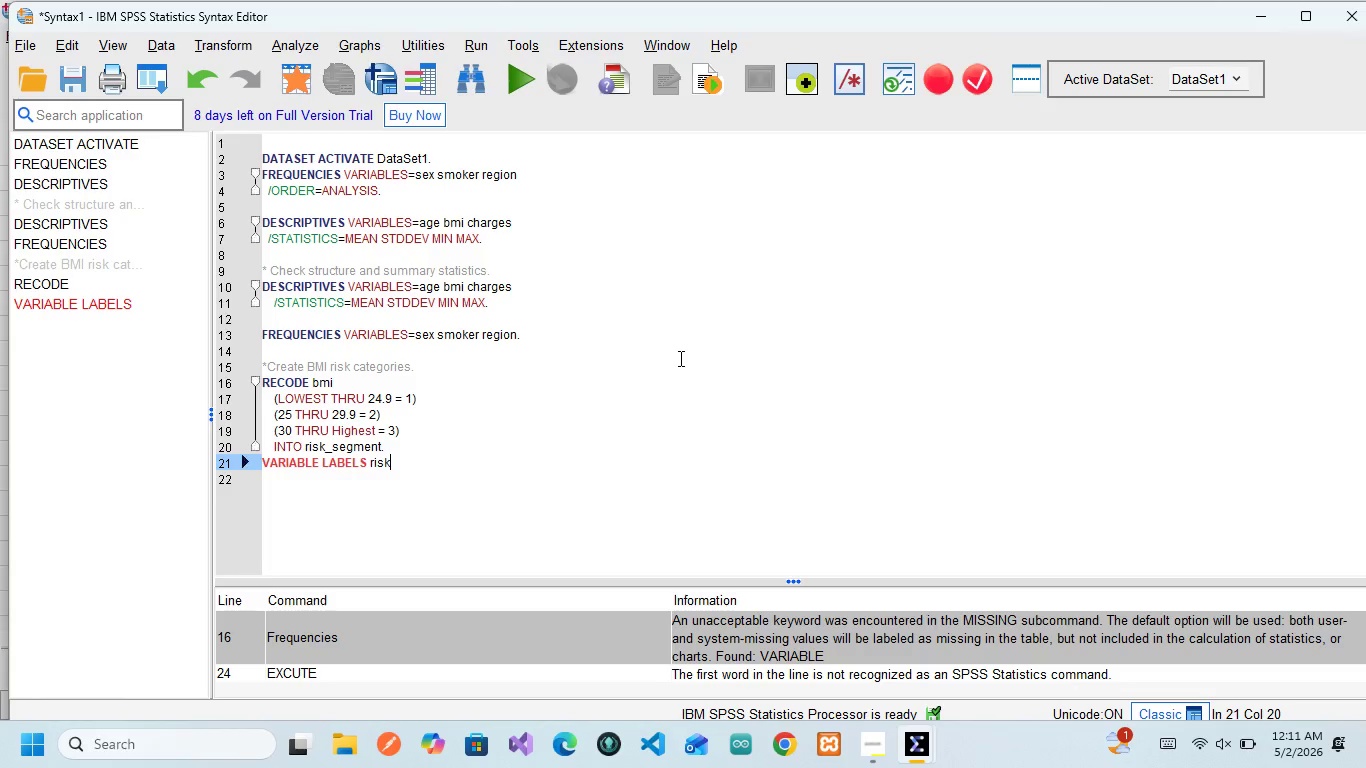 
hold_key(key=ShiftRight, duration=1.52)
 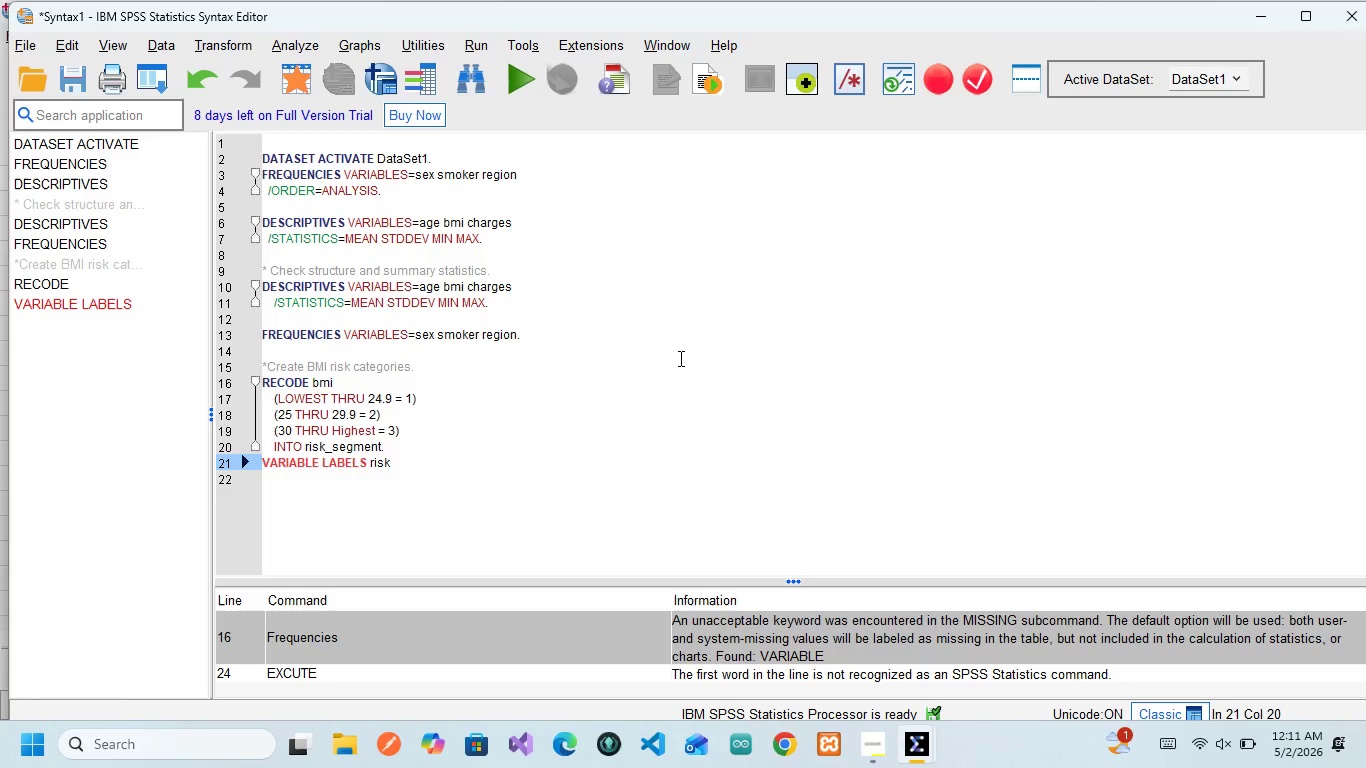 
hold_key(key=ShiftRight, duration=1.5)
 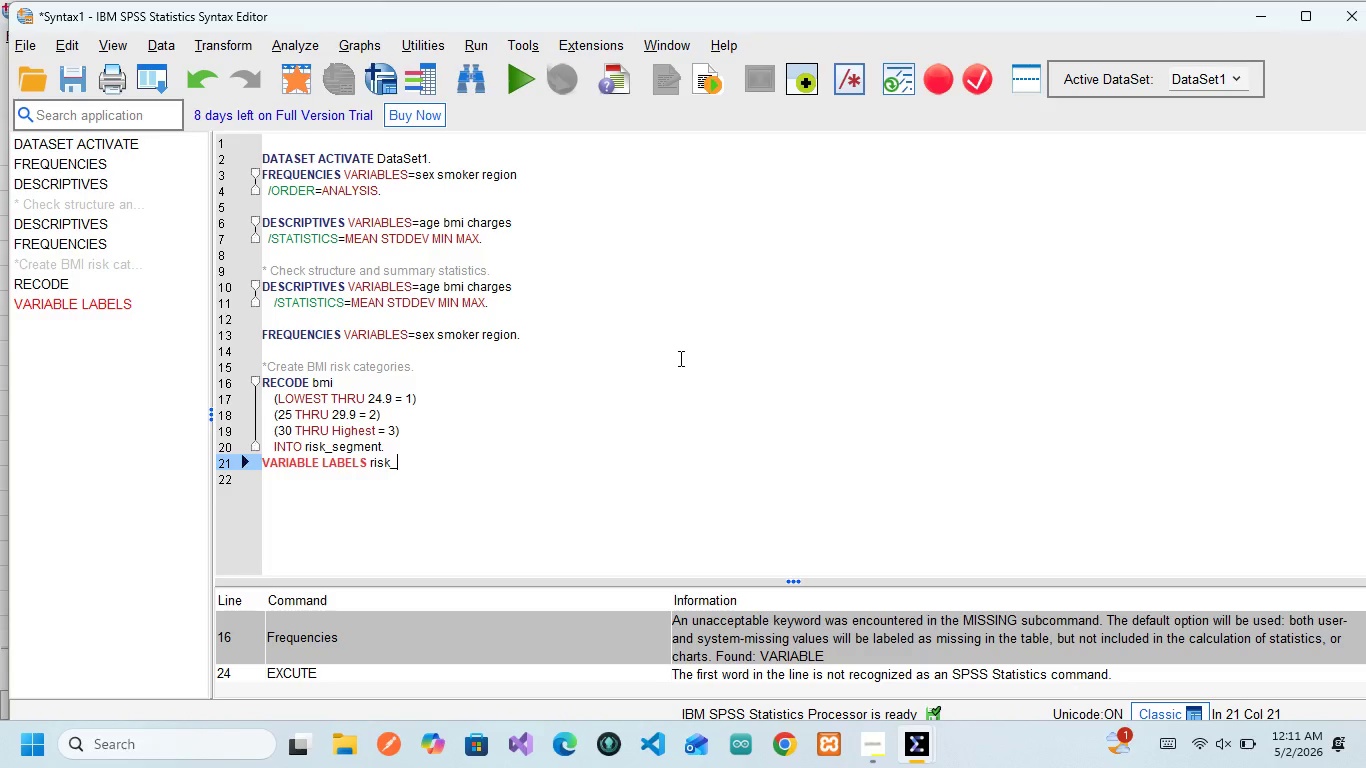 
type(_segment )
 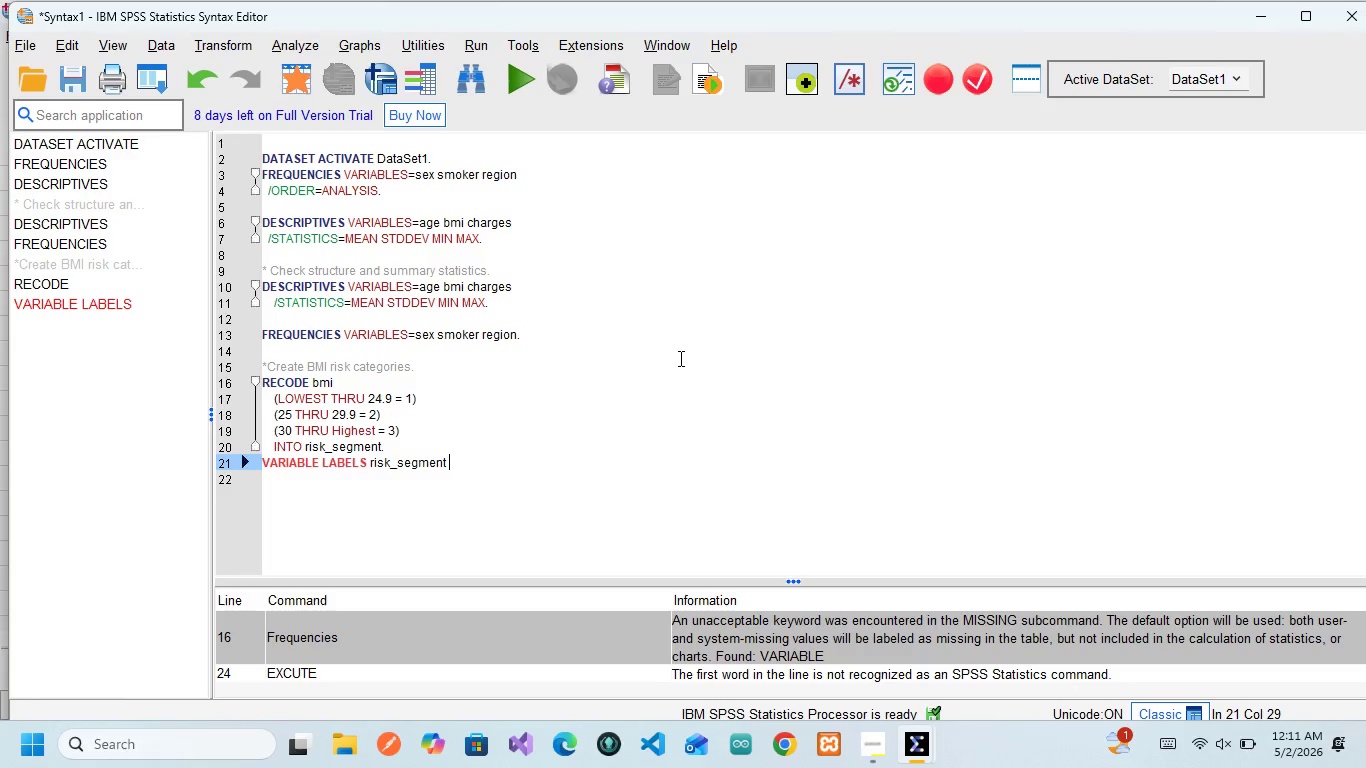 
key(Shift+Quote)
 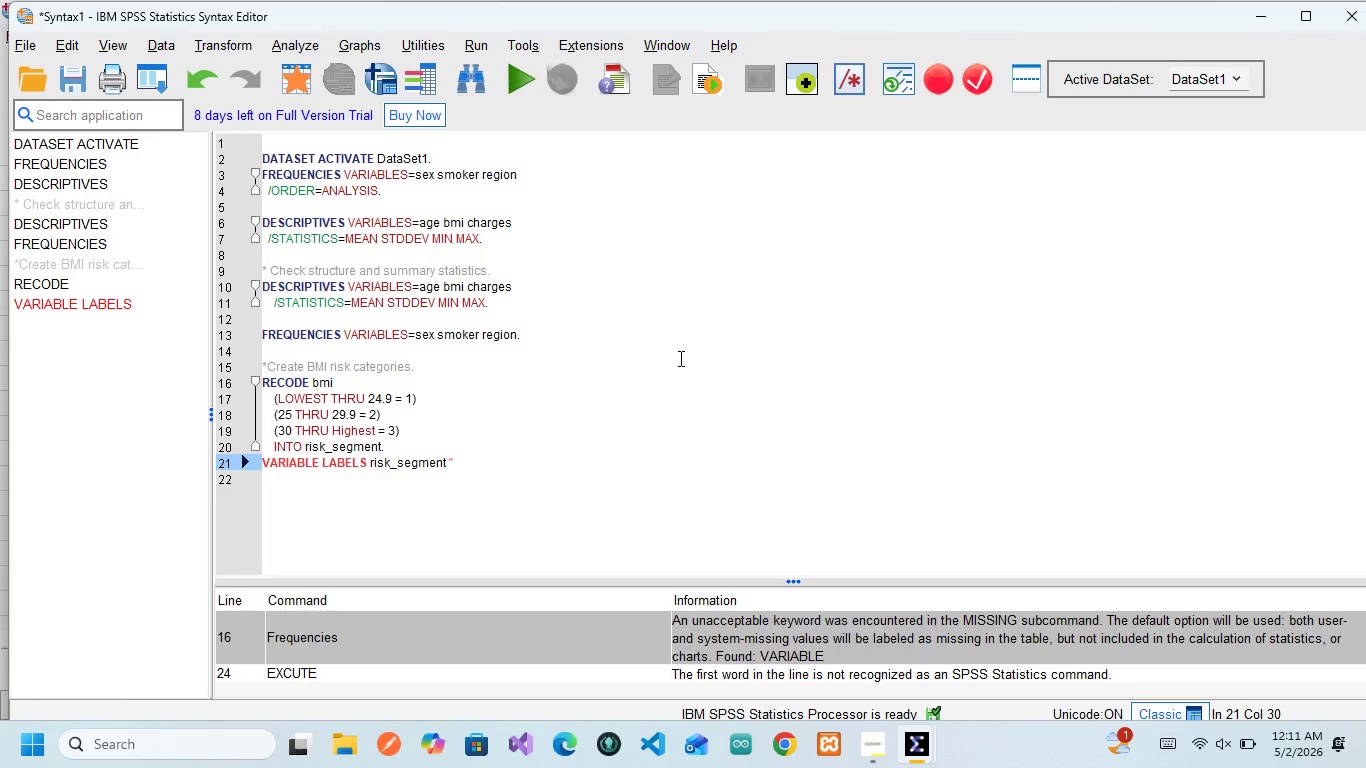 
key(Backspace)
 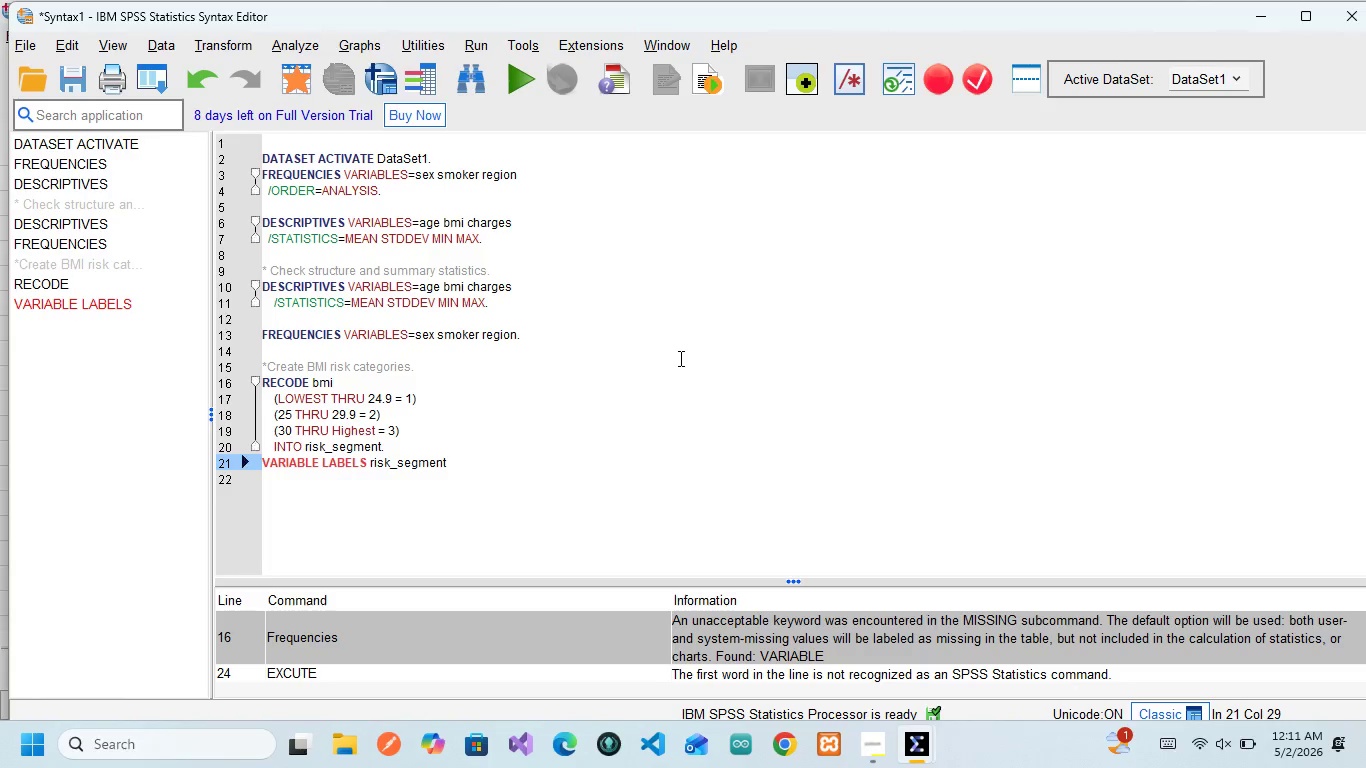 
key(Quote)
 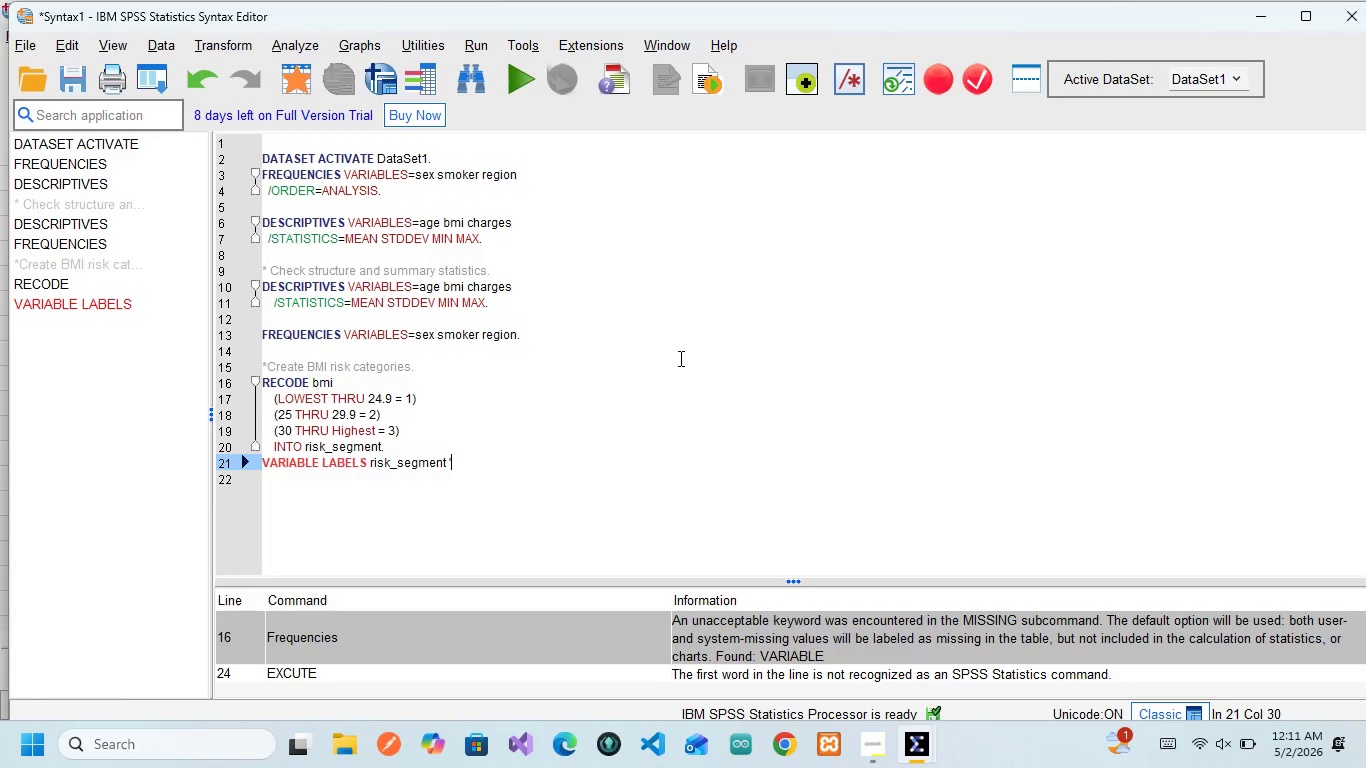 
key(Quote)
 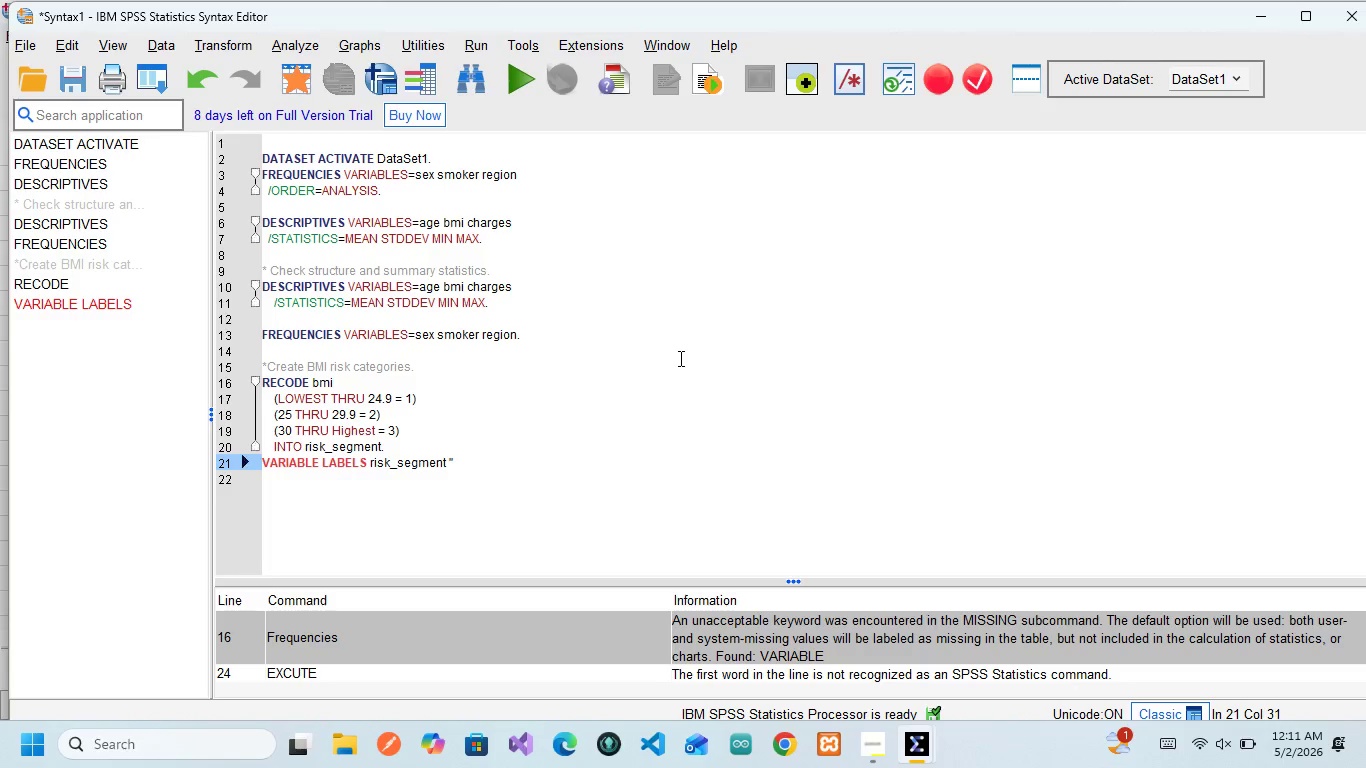 
key(ArrowLeft)
 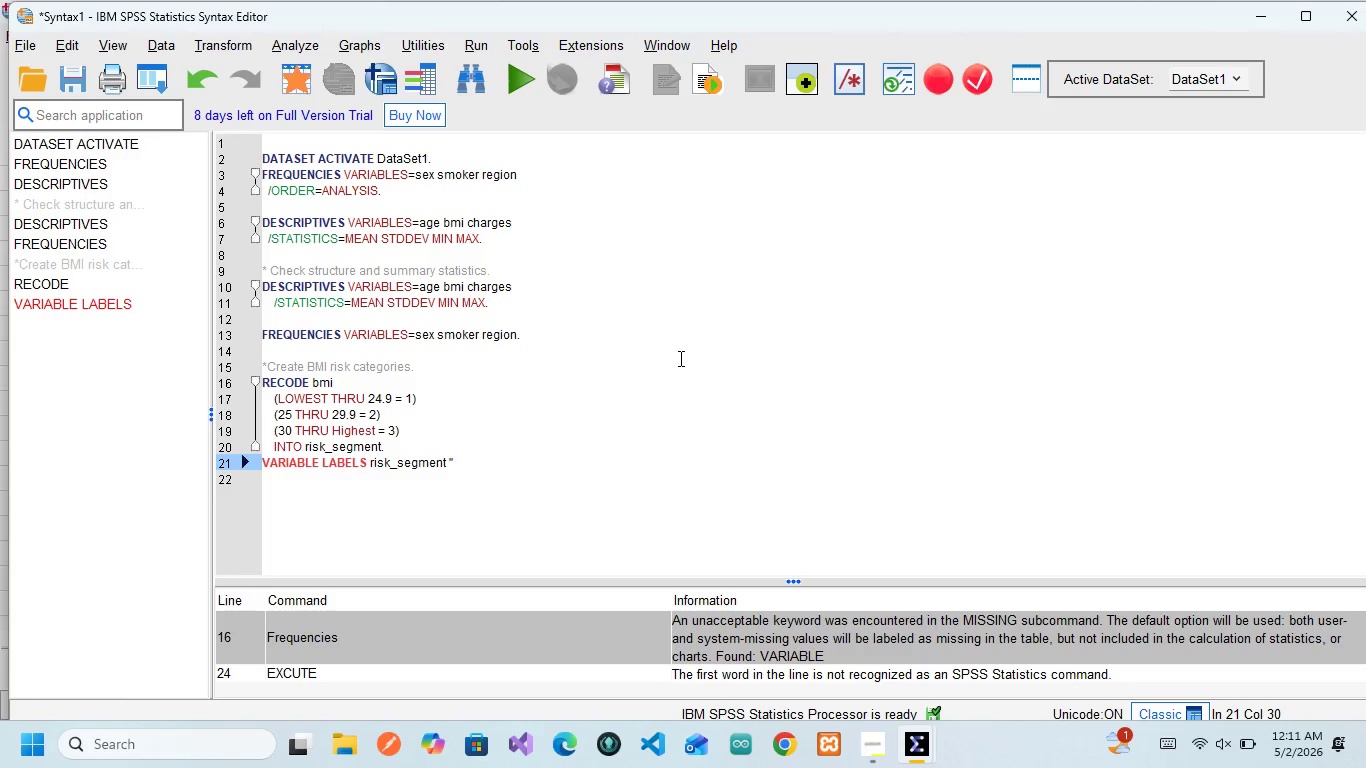 
type(BMI Risk Catr)
key(Backspace)
type(gory)
 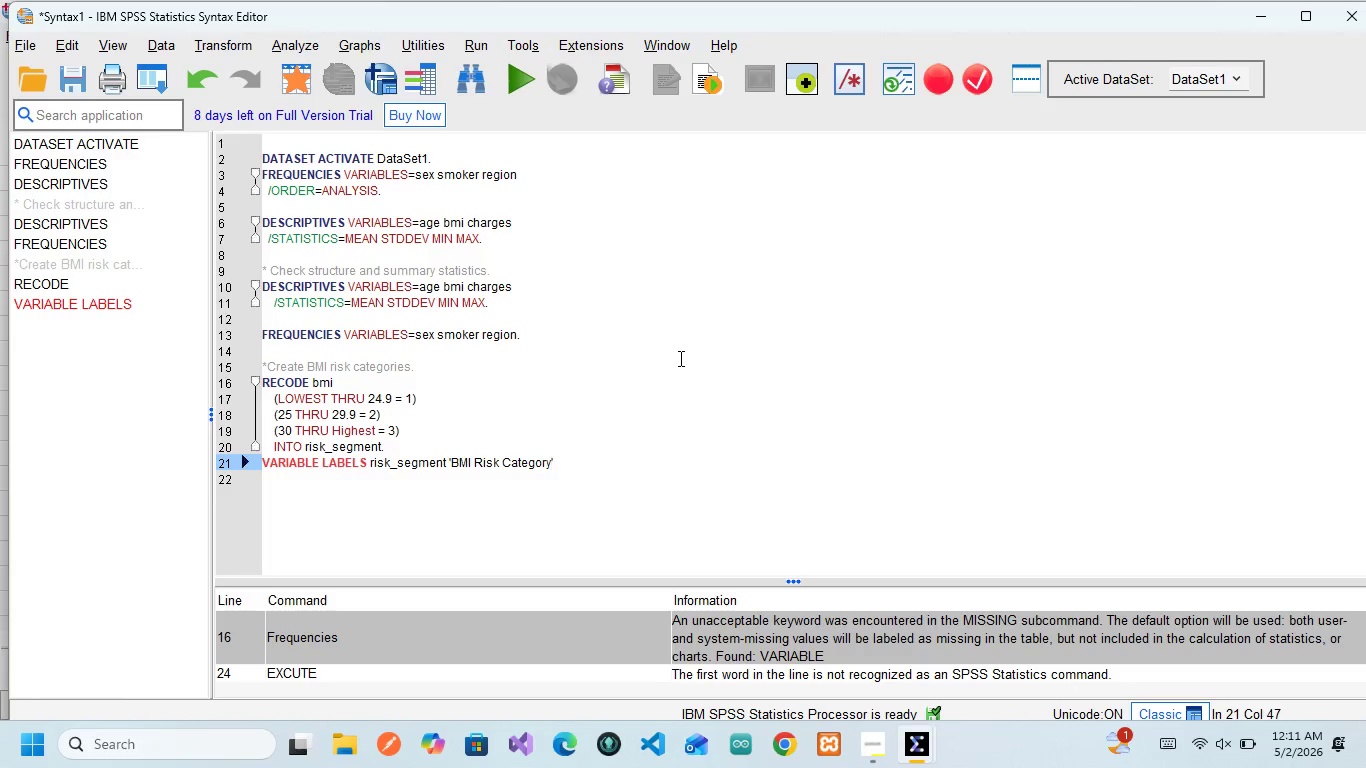 
hold_key(key=E, duration=0.34)
 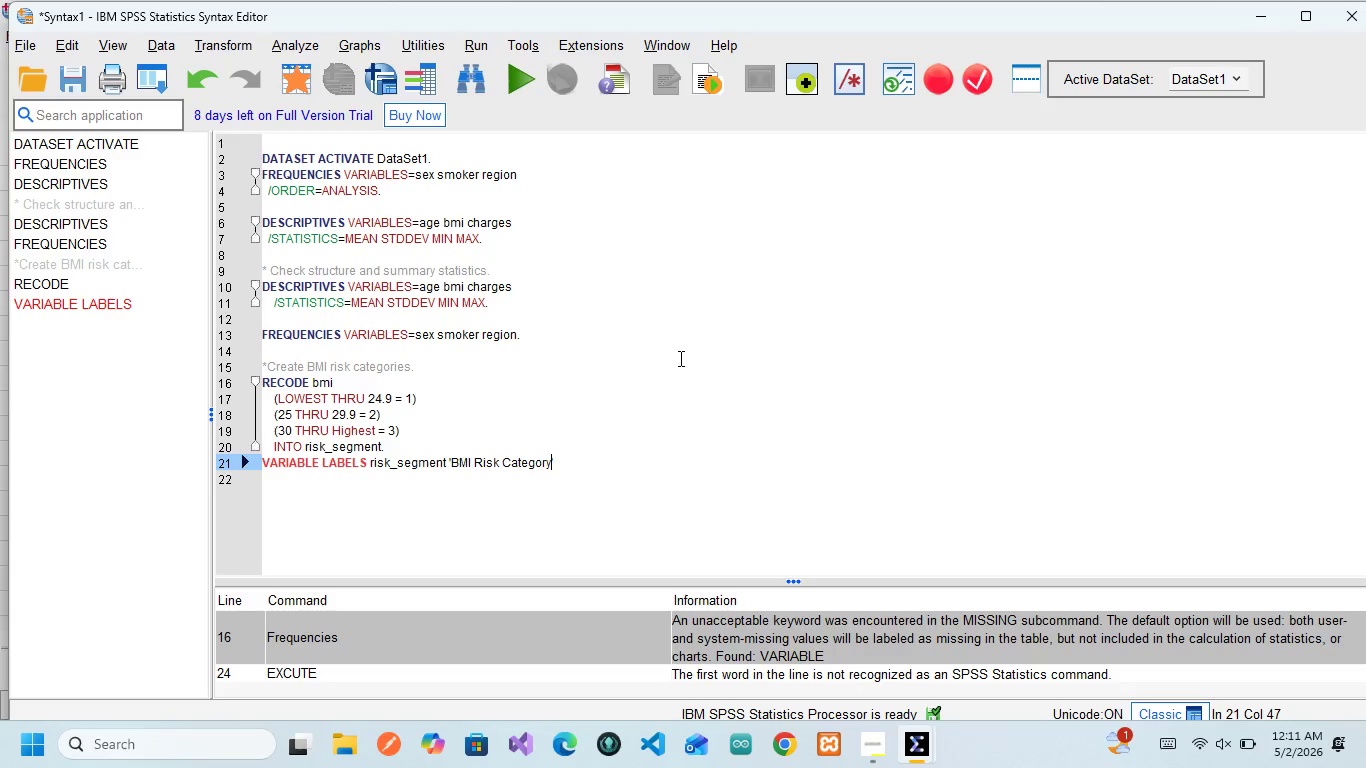 
key(Enter)
 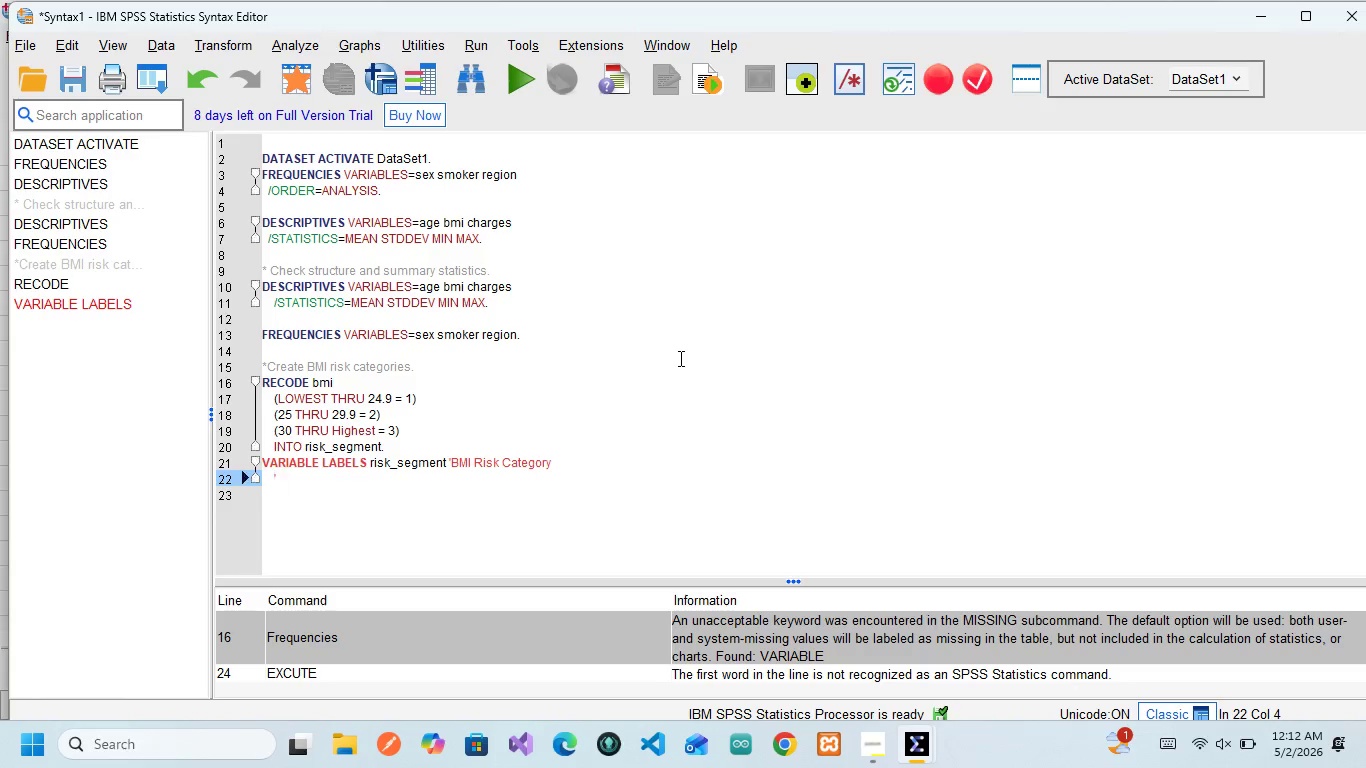 
type(VALUES)
key(Backspace)
key(Backspace)
key(Backspace)
key(Backspace)
key(Backspace)
key(Backspace)
key(Backspace)
key(Backspace)
type(va)
key(Backspace)
key(Backspace)
type(VAL)
 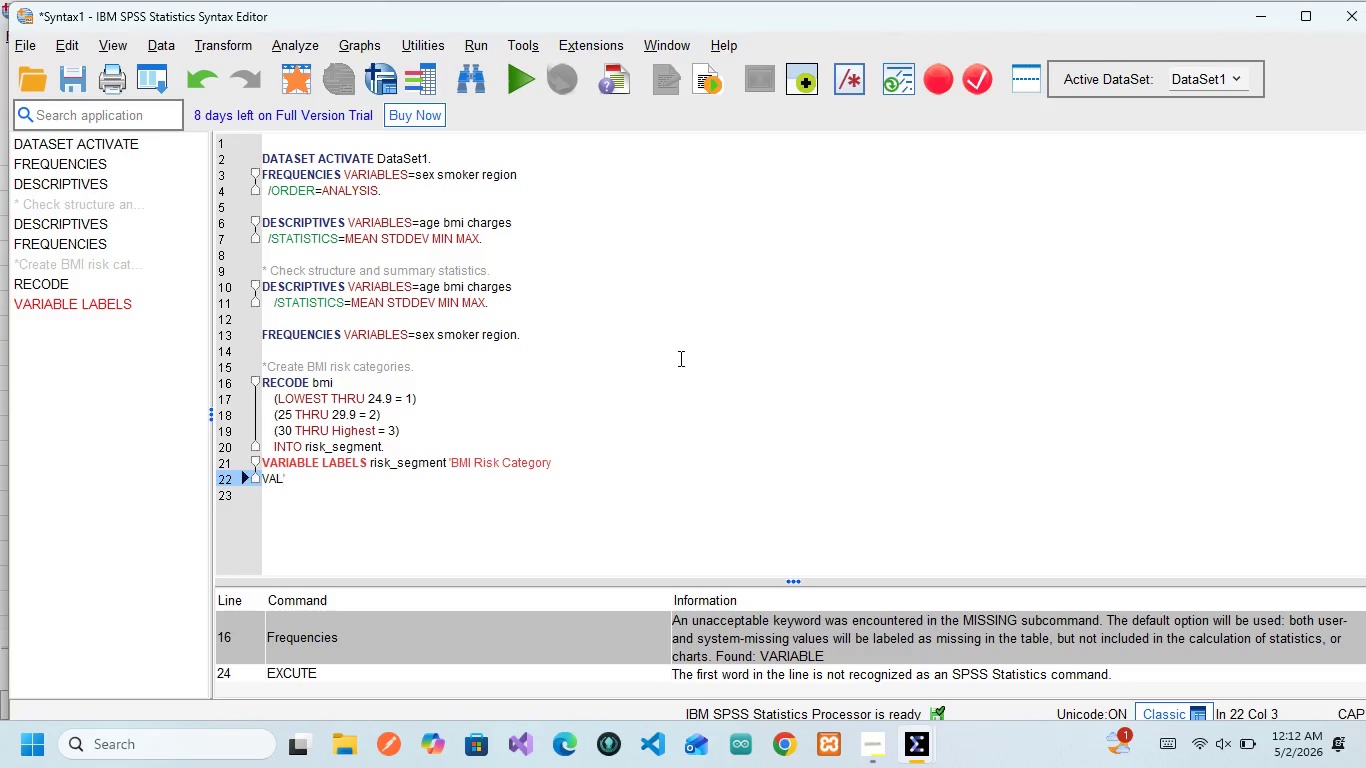 
left_click([628, 472])
 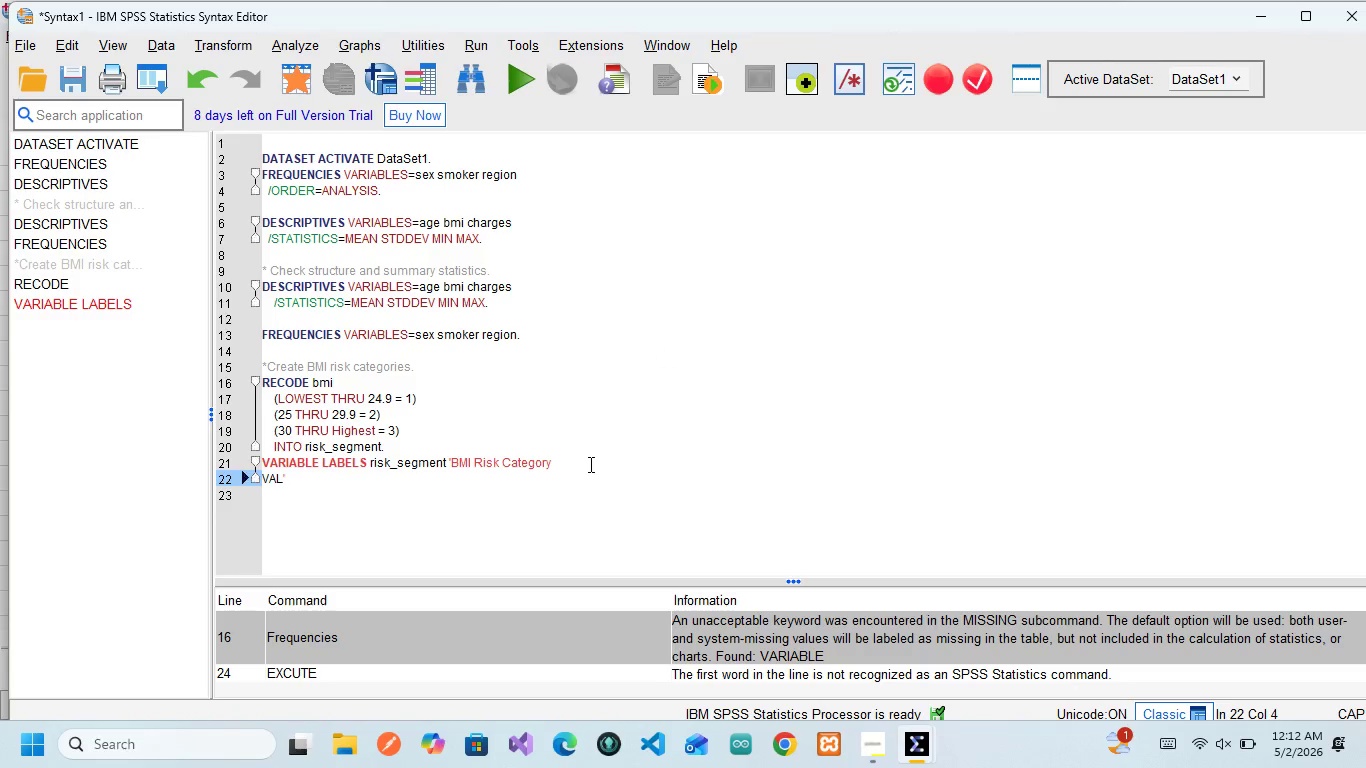 
left_click([589, 464])
 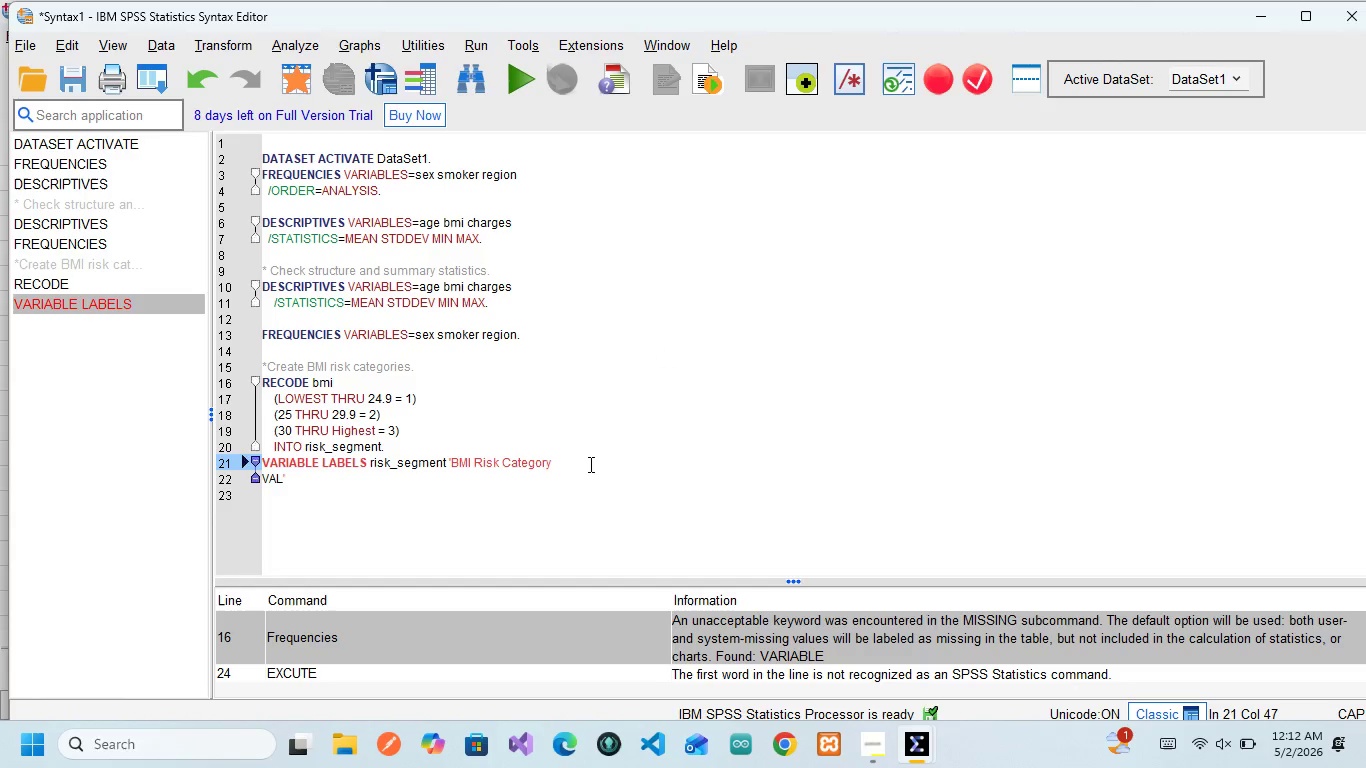 
key(Quote)
 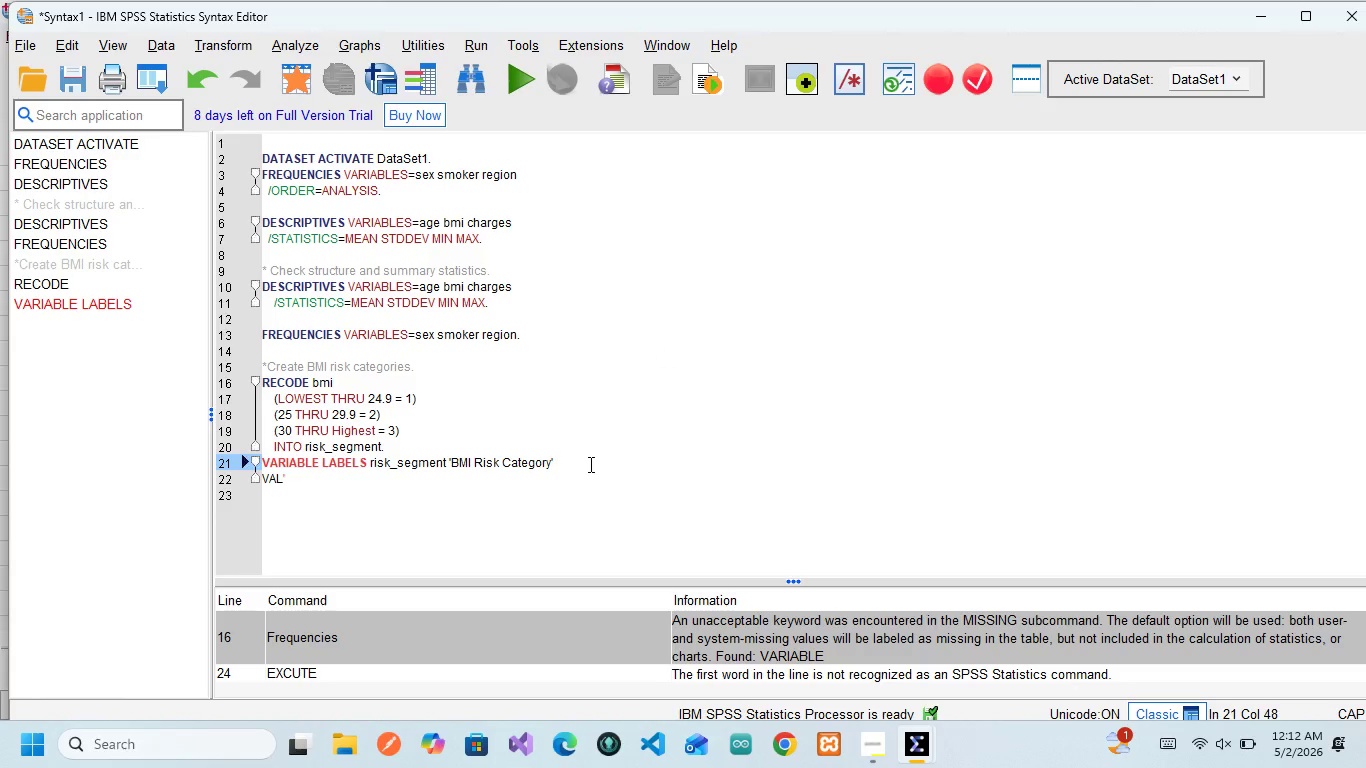 
key(Period)
 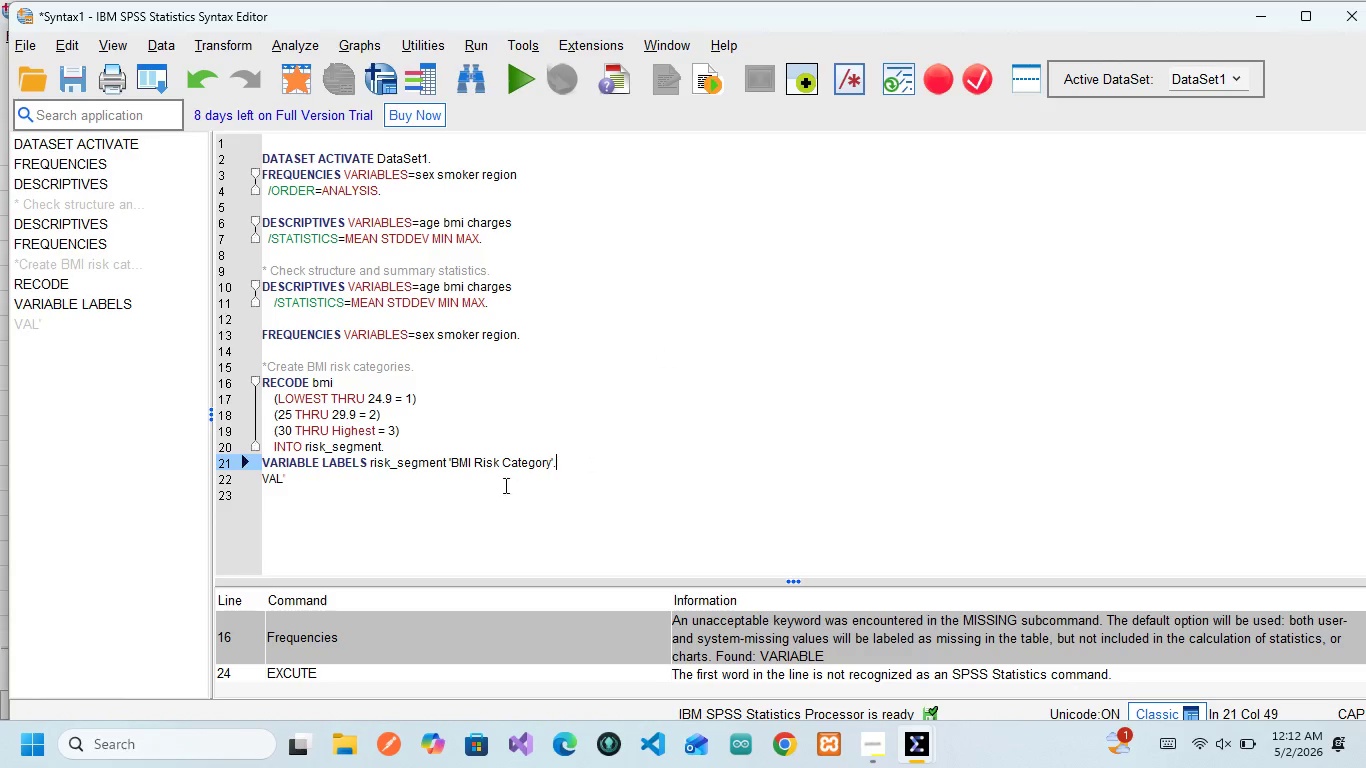 
left_click([495, 484])
 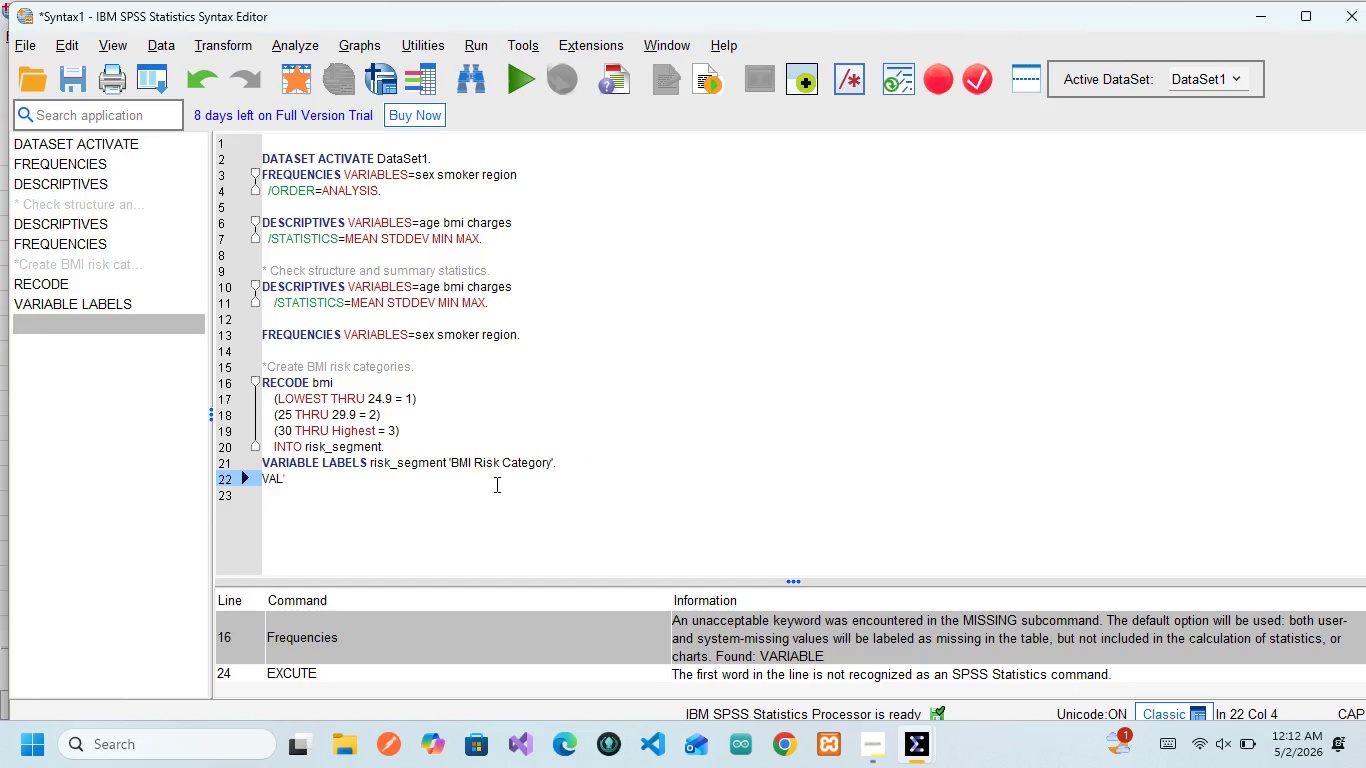 
key(Backspace)
key(Backspace)
key(Backspace)
key(Backspace)
type(VALUE)
 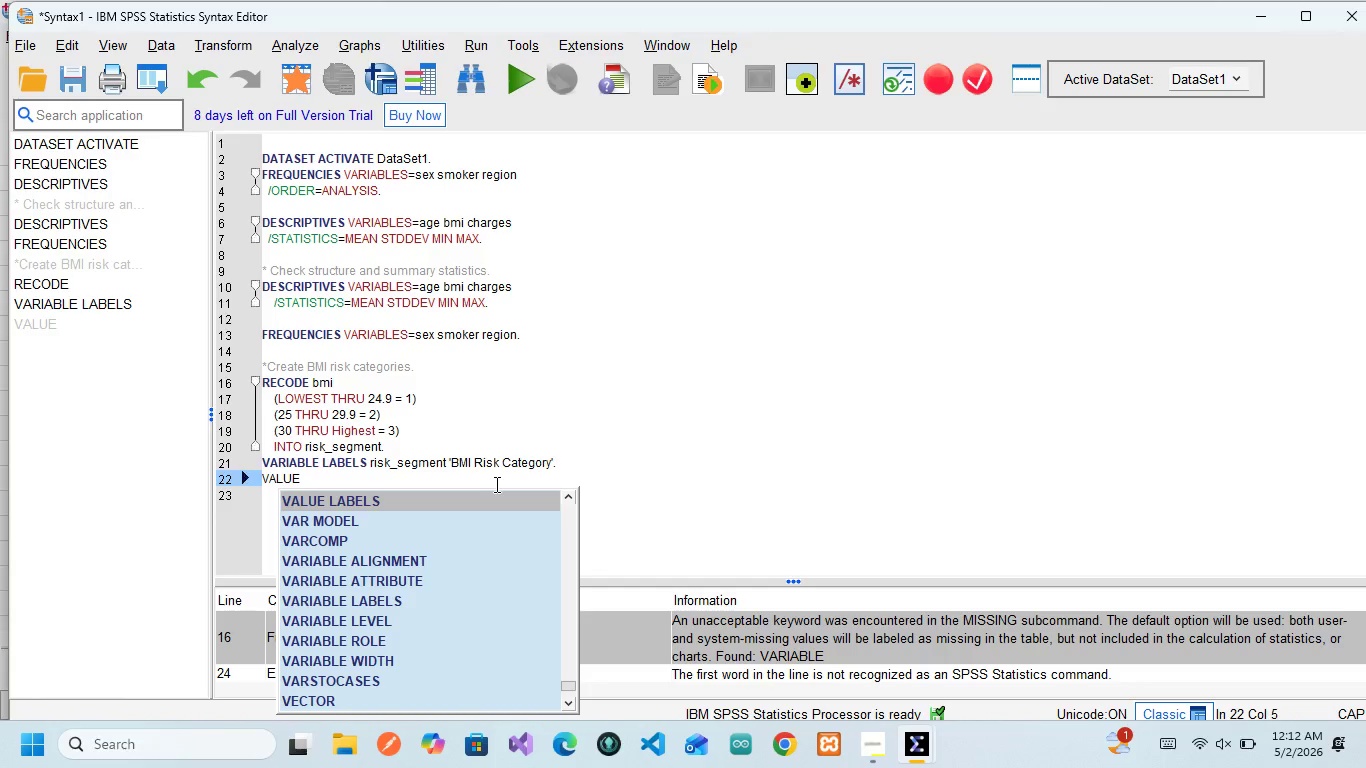 
wait(20.64)
 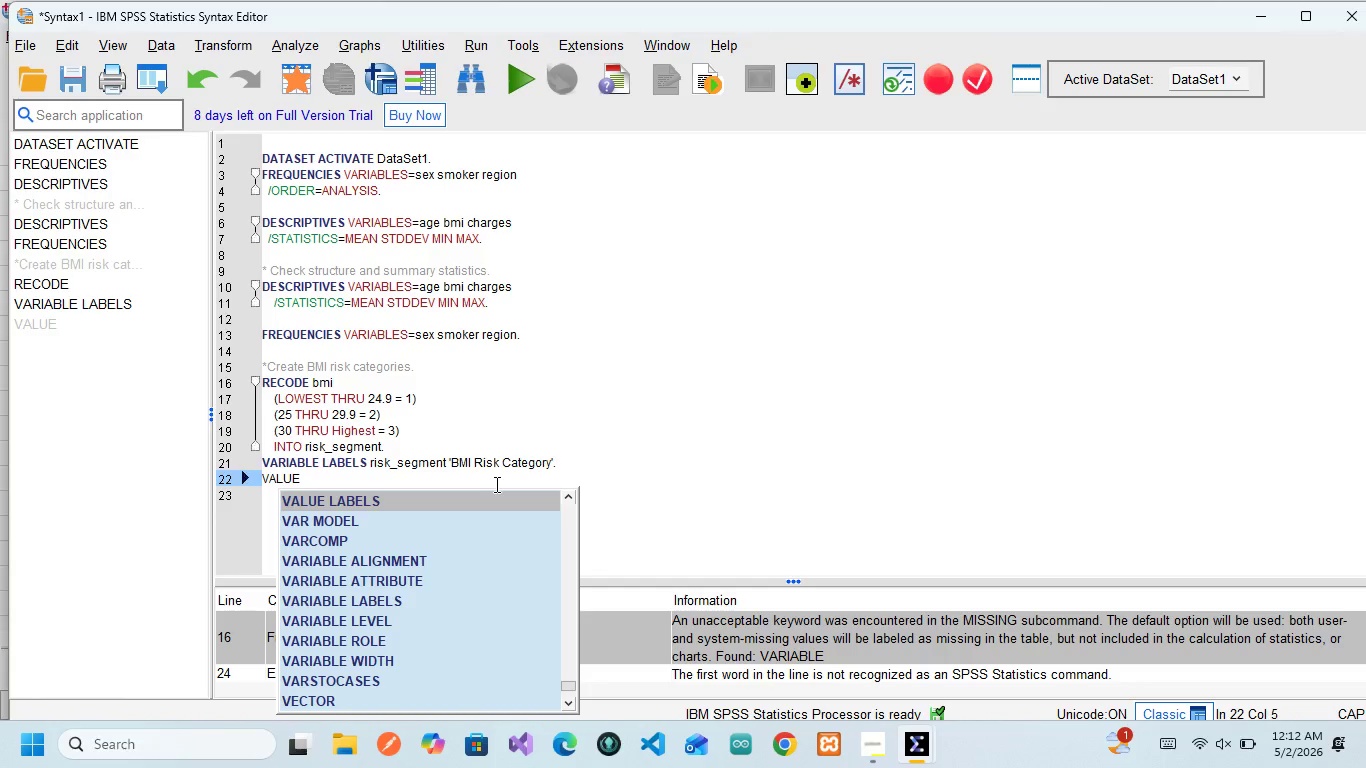 
key(Enter)
 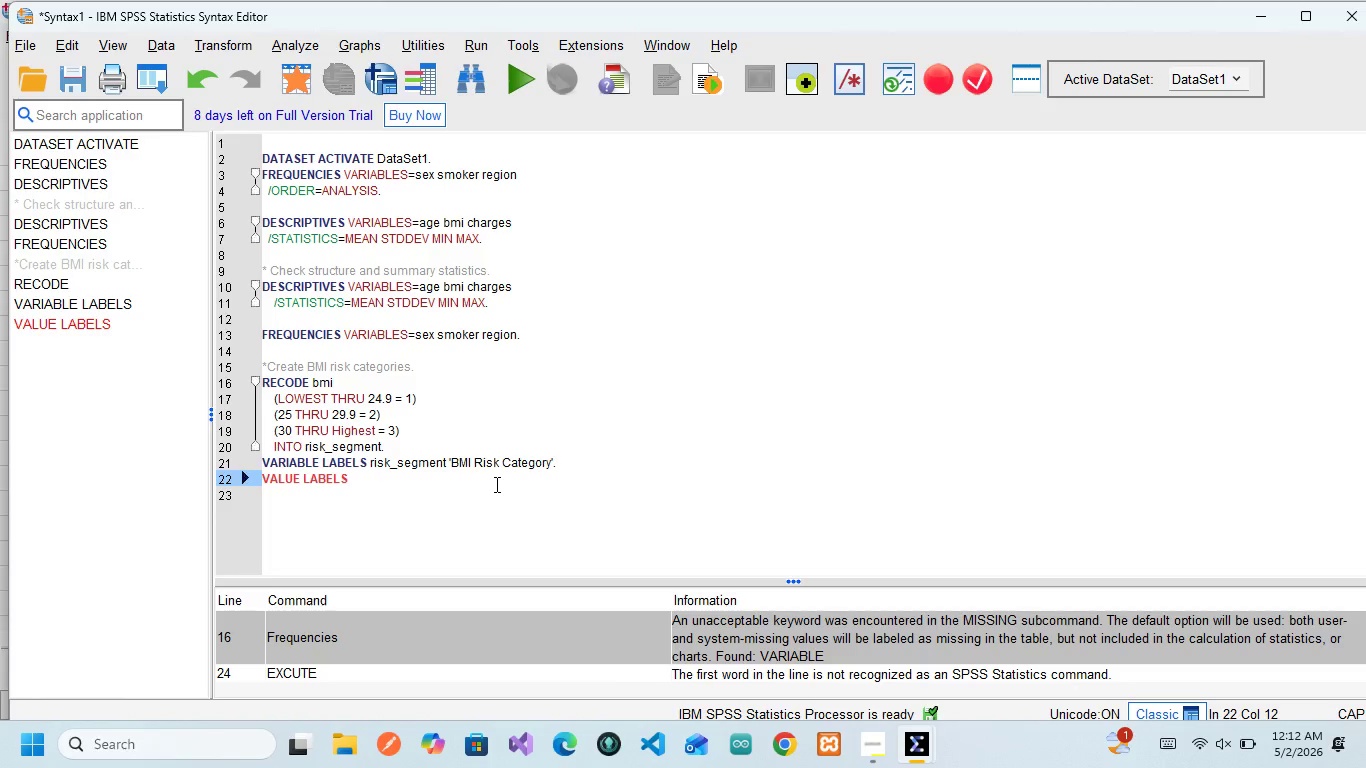 
type( risk_segment)
 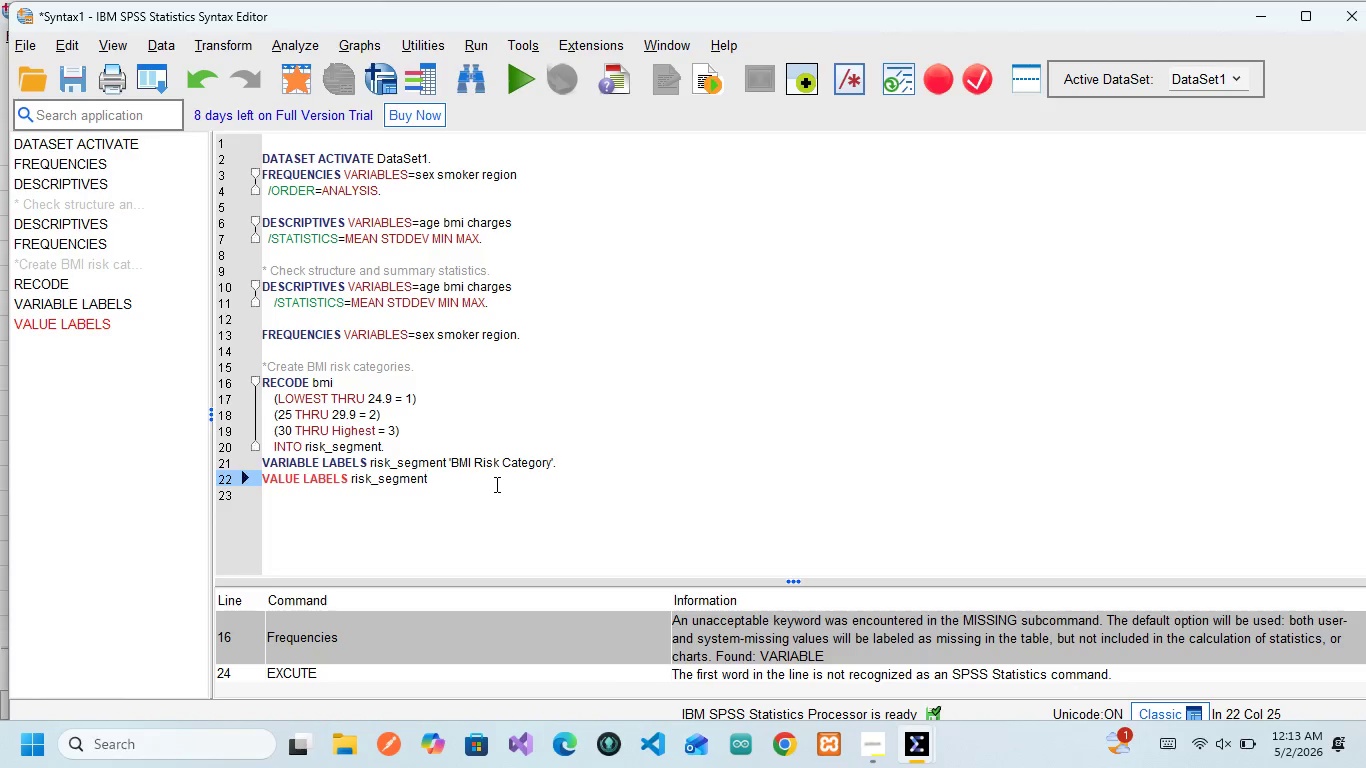 
key(Enter)
 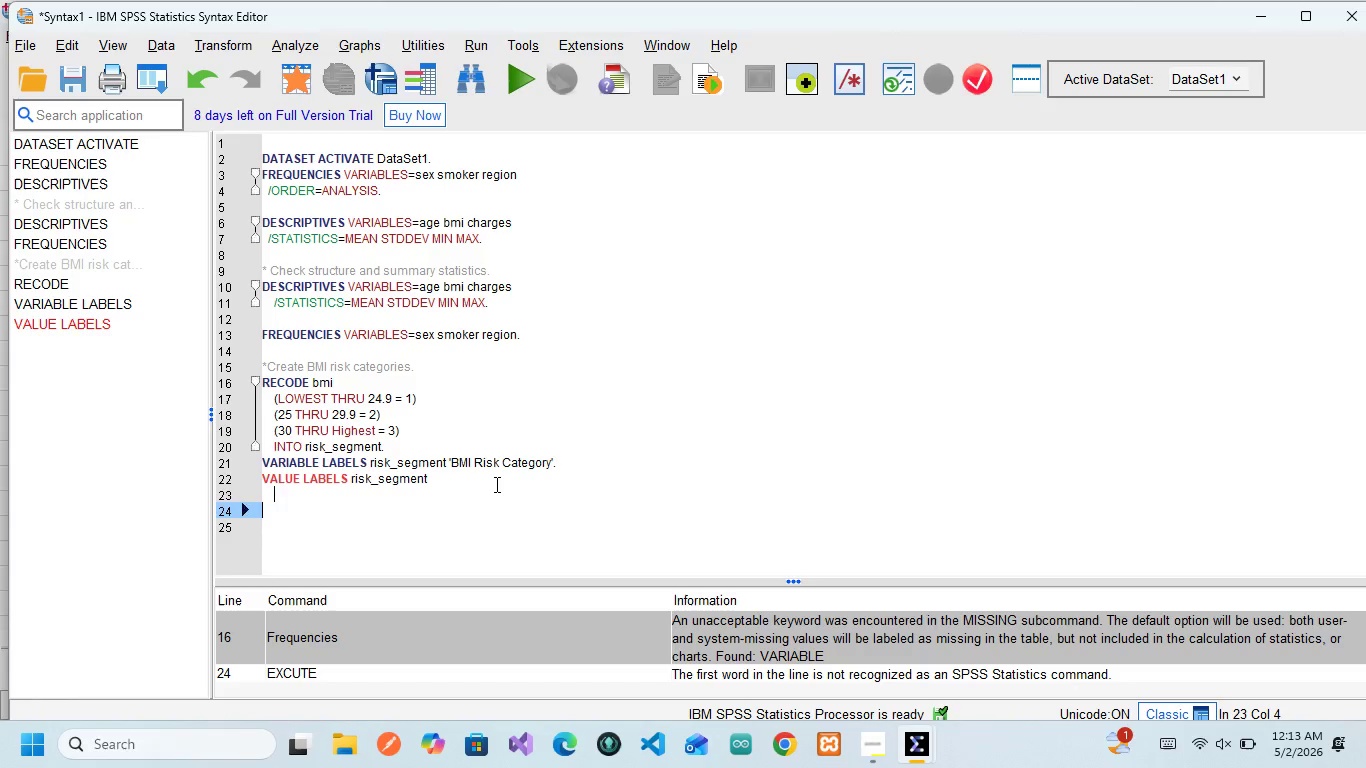 
key(Enter)
 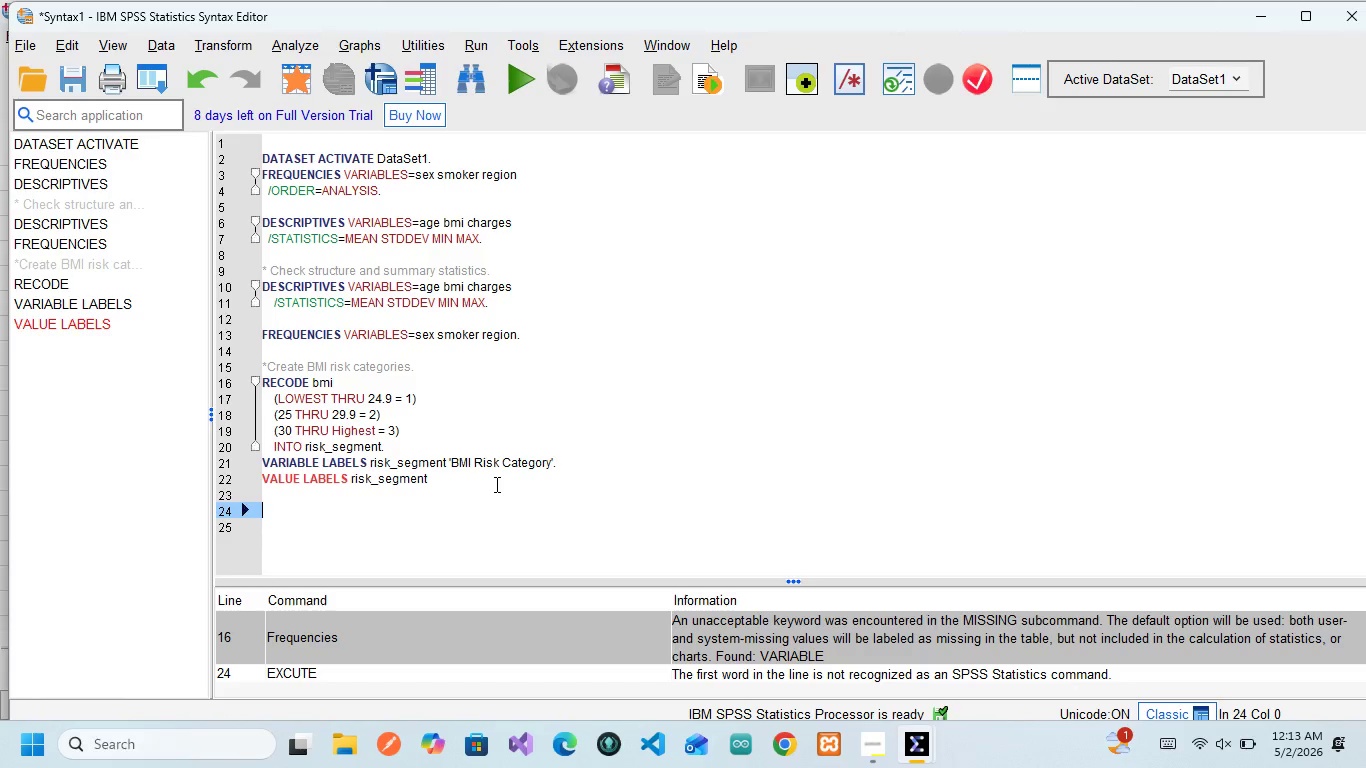 
type(EXC)
key(Backspace)
 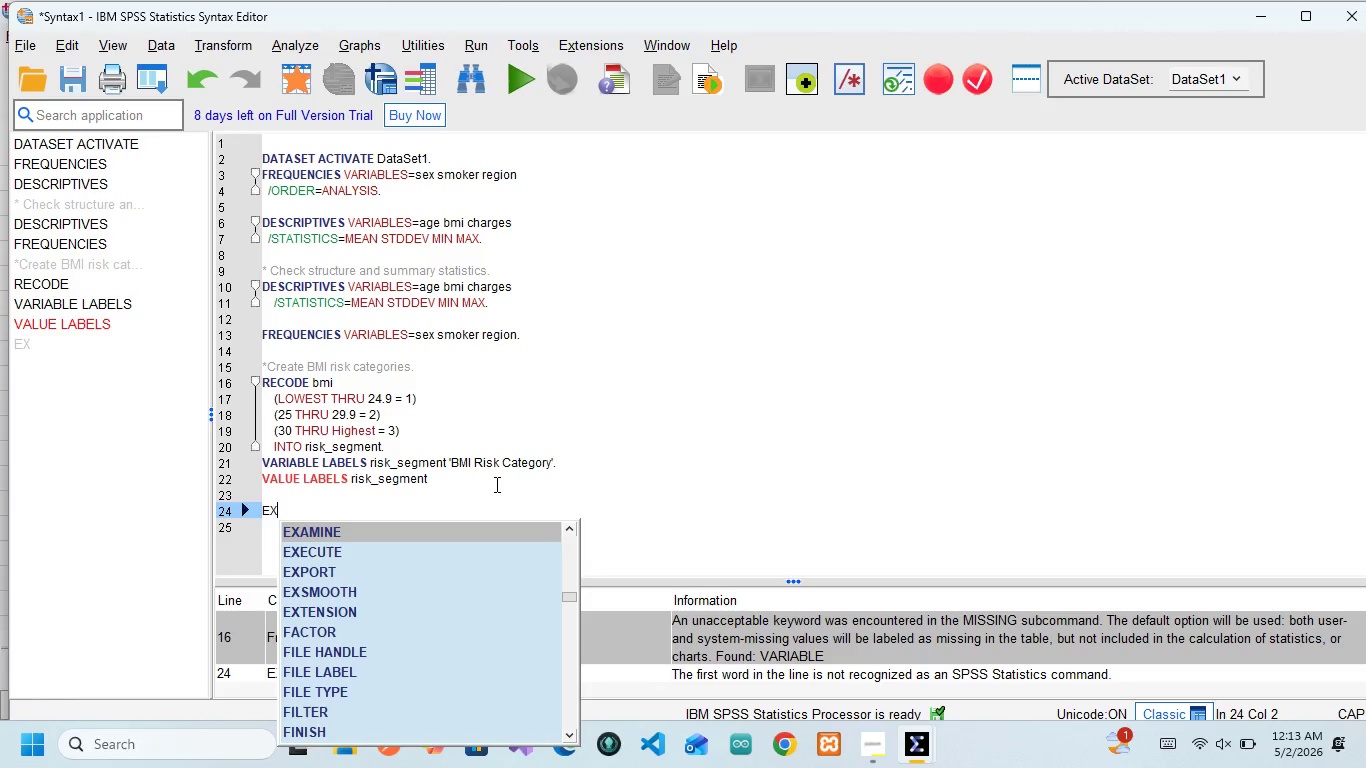 
key(ArrowDown)
 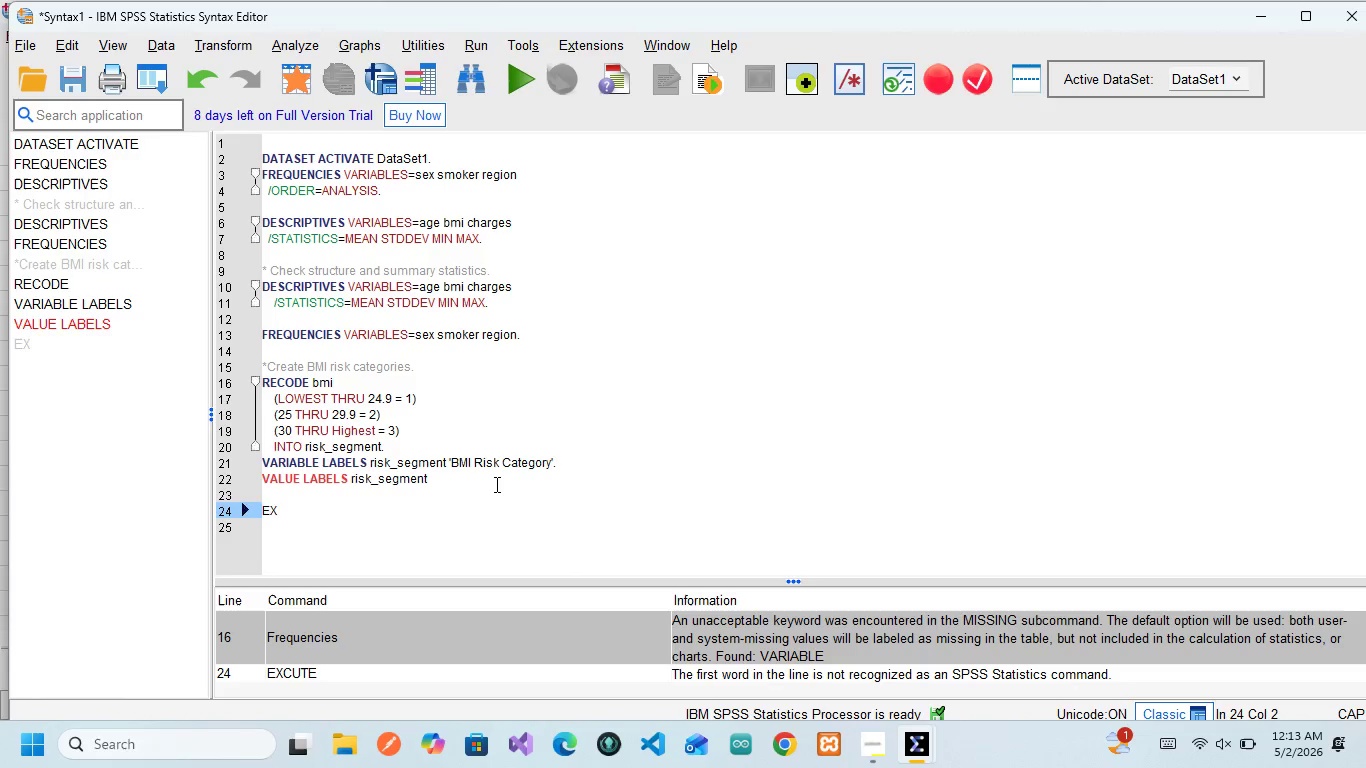 
key(Enter)
 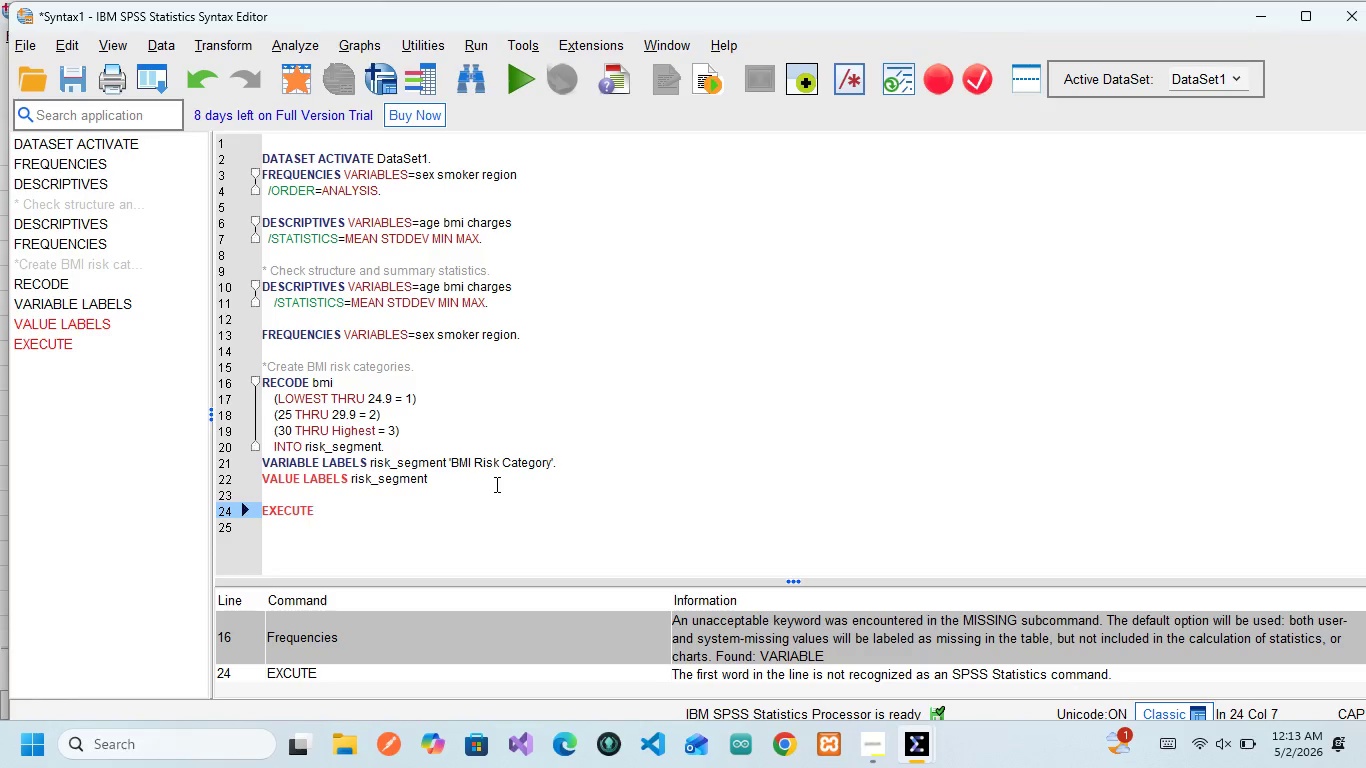 
key(Period)
 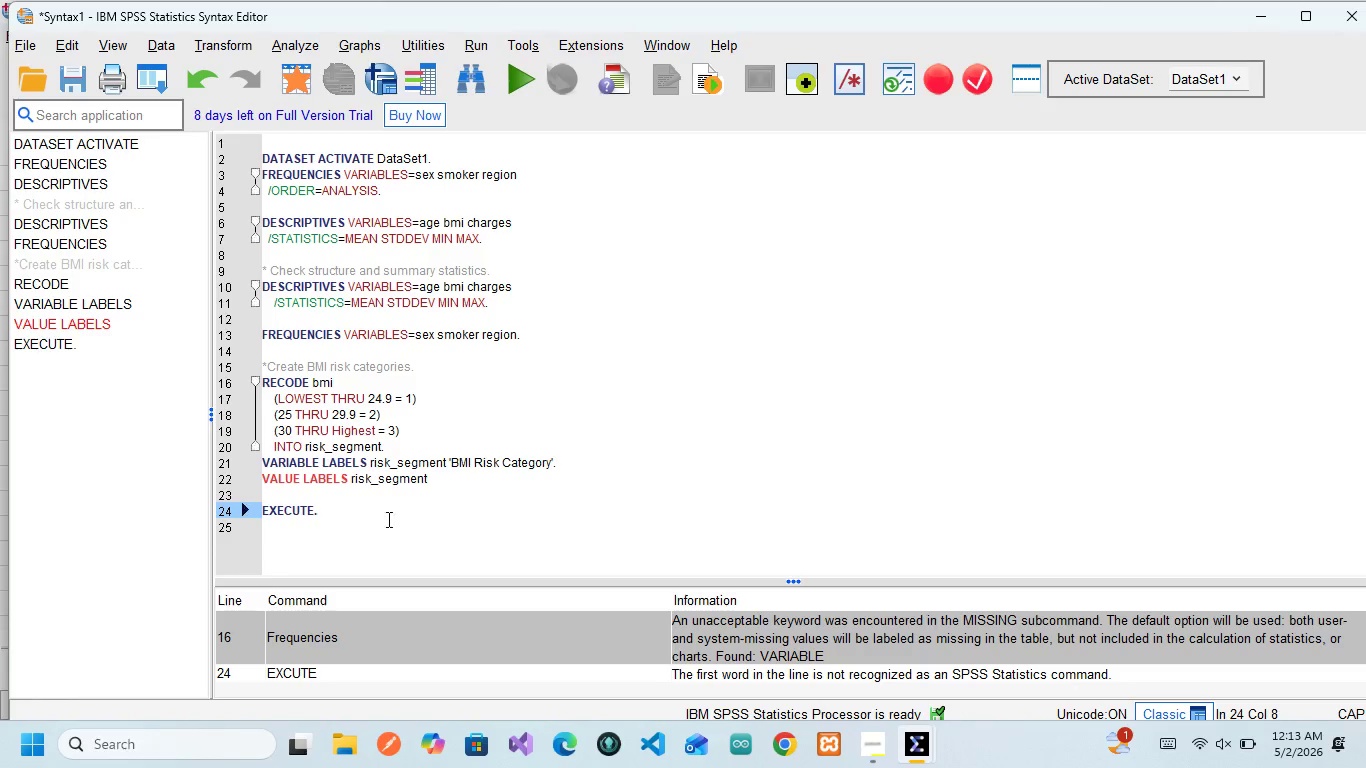 
left_click_drag(start_coordinate=[361, 525], to_coordinate=[223, 380])
 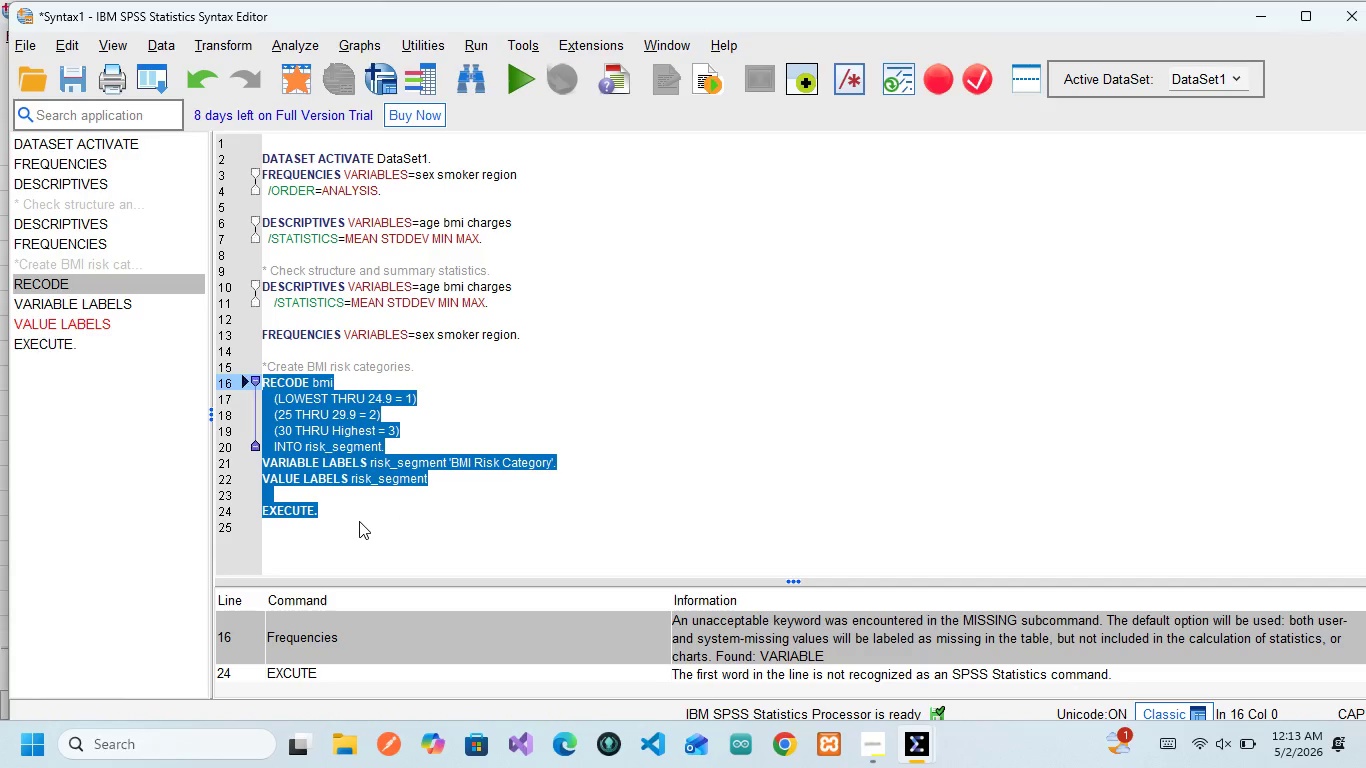 
left_click([350, 510])
 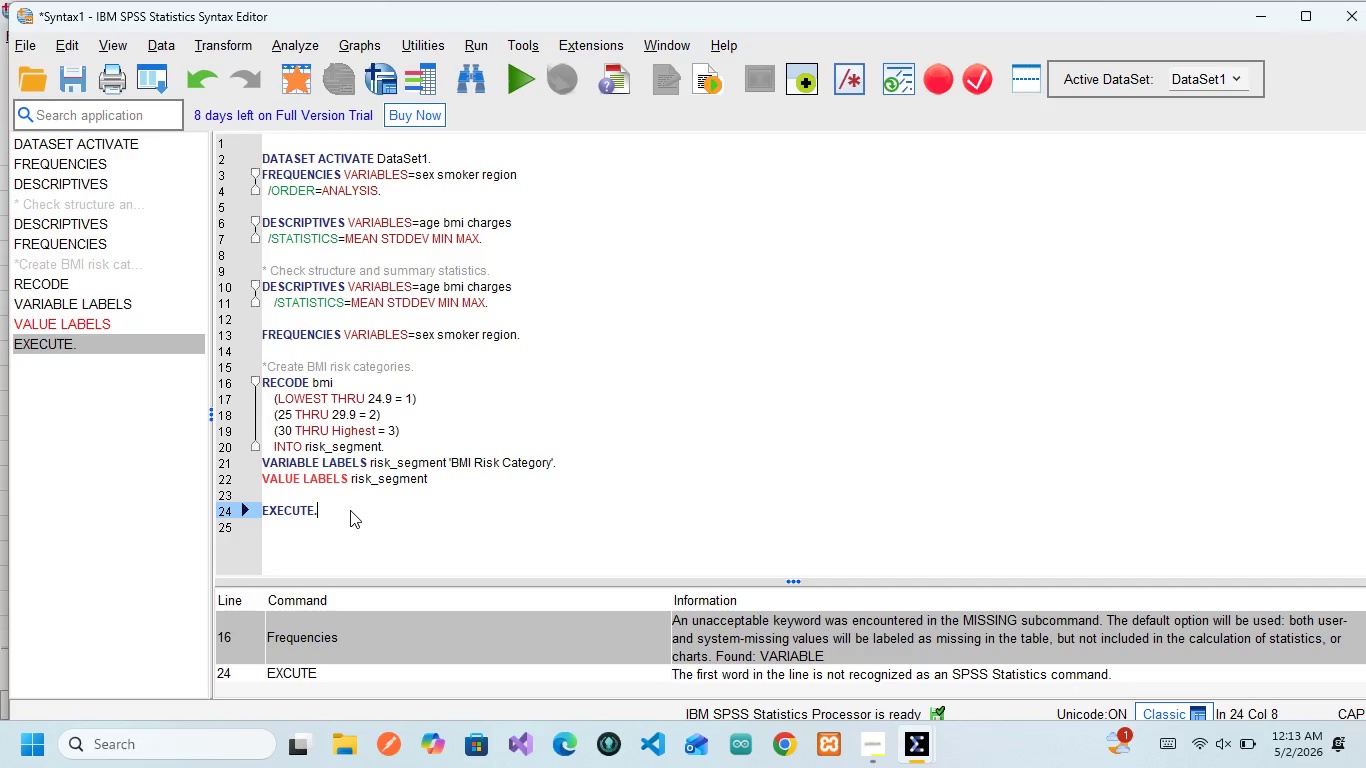 
left_click_drag(start_coordinate=[350, 510], to_coordinate=[258, 367])
 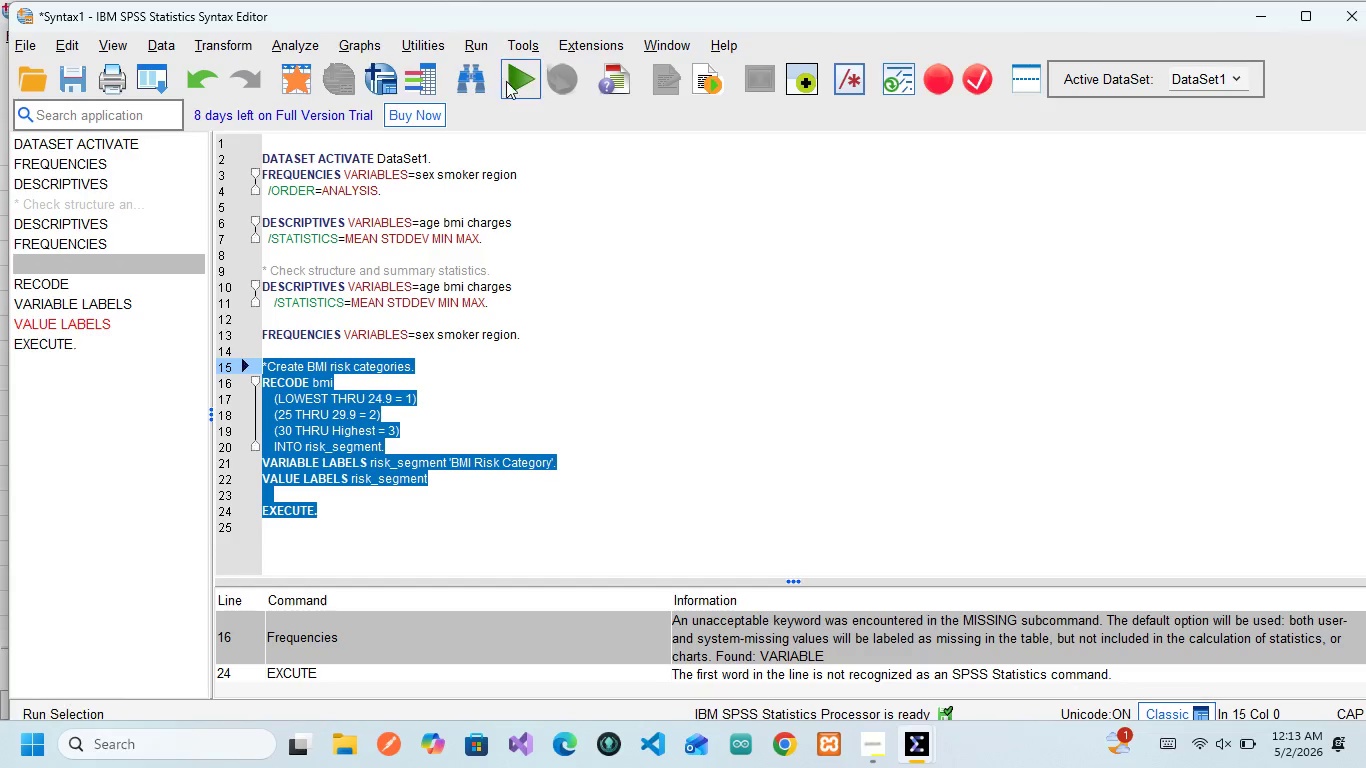 
left_click([506, 82])
 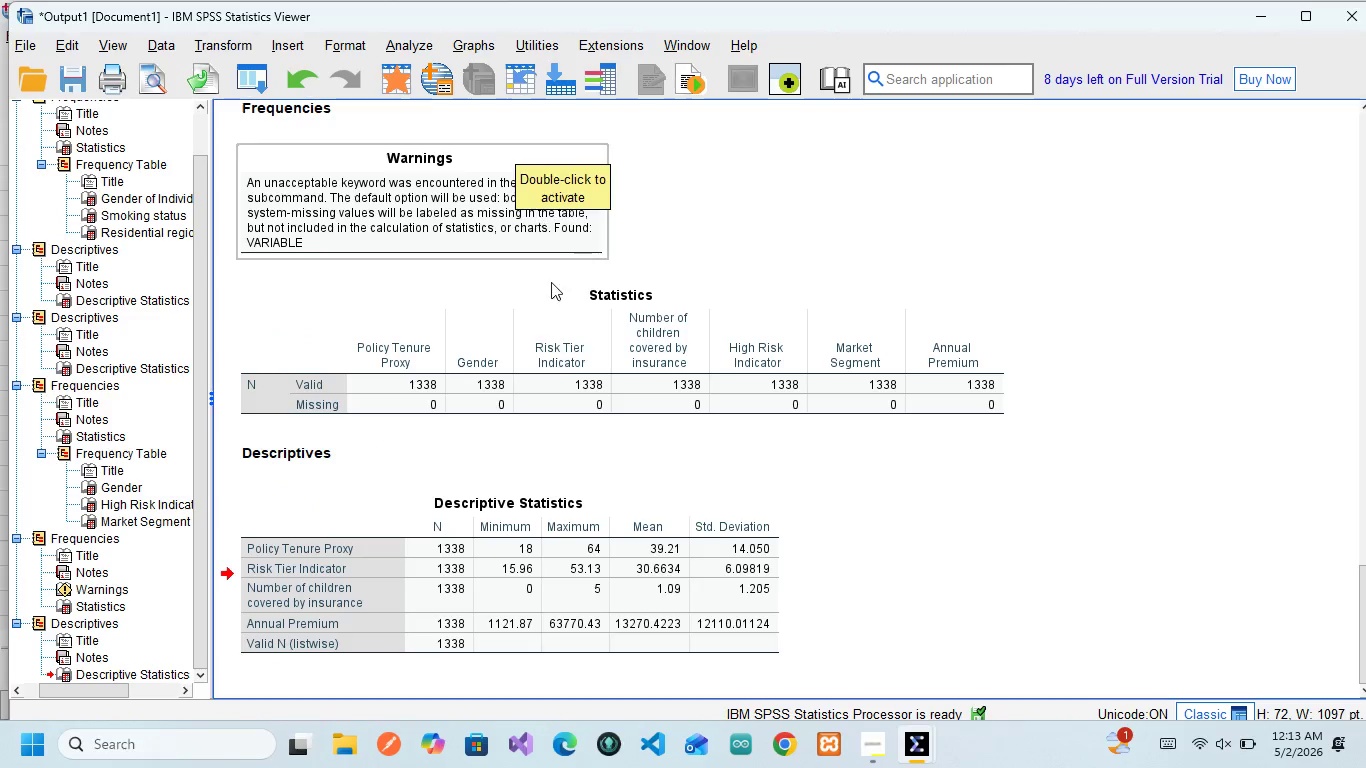 
scroll: coordinate [554, 357], scroll_direction: down, amount: 9.0
 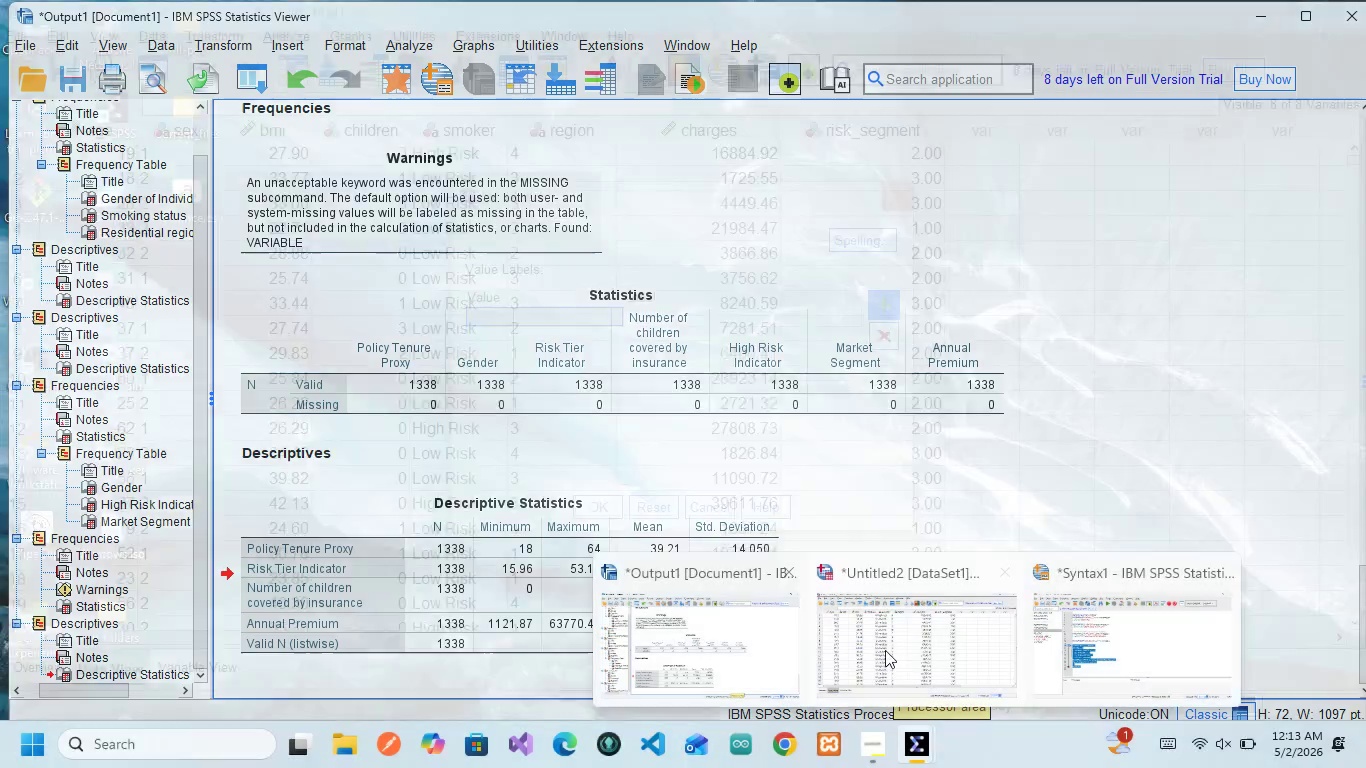 
left_click([901, 650])
 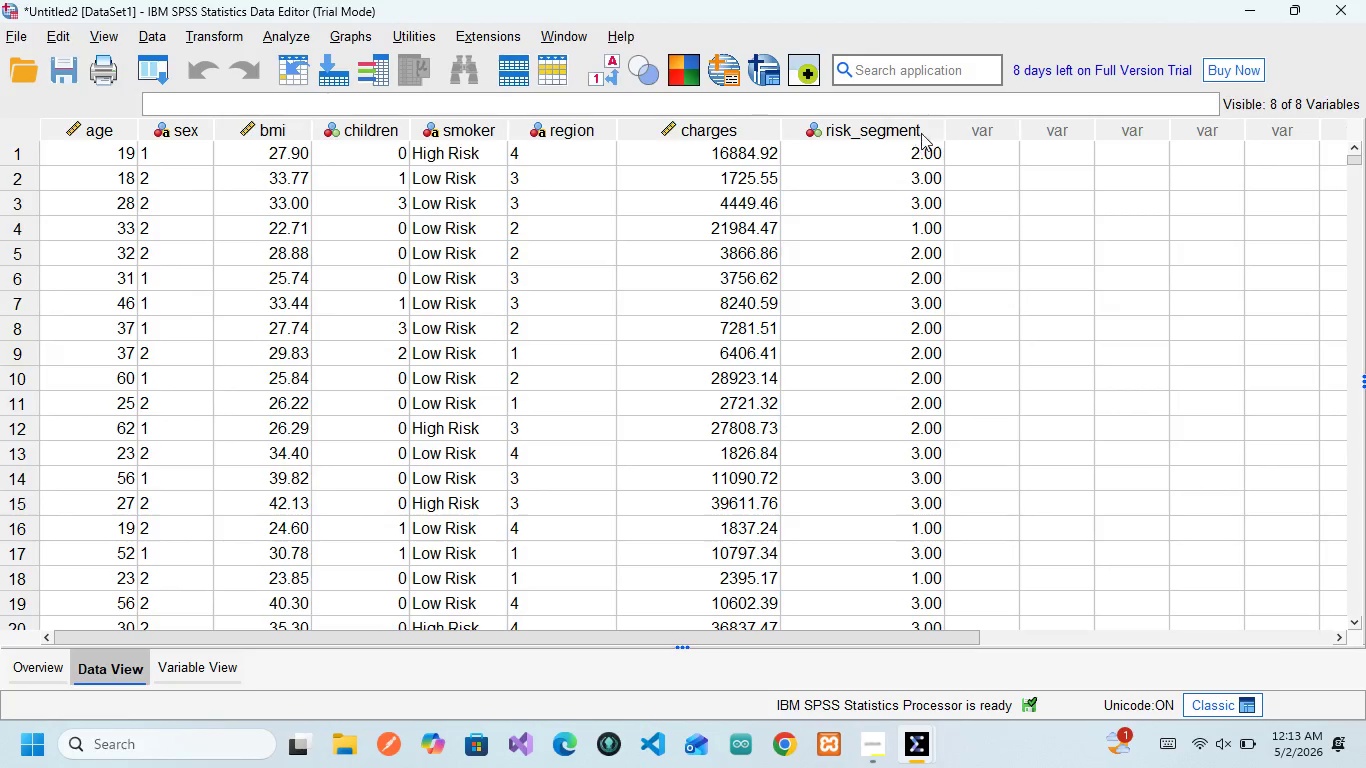 
scroll: coordinate [947, 315], scroll_direction: down, amount: 2.0
 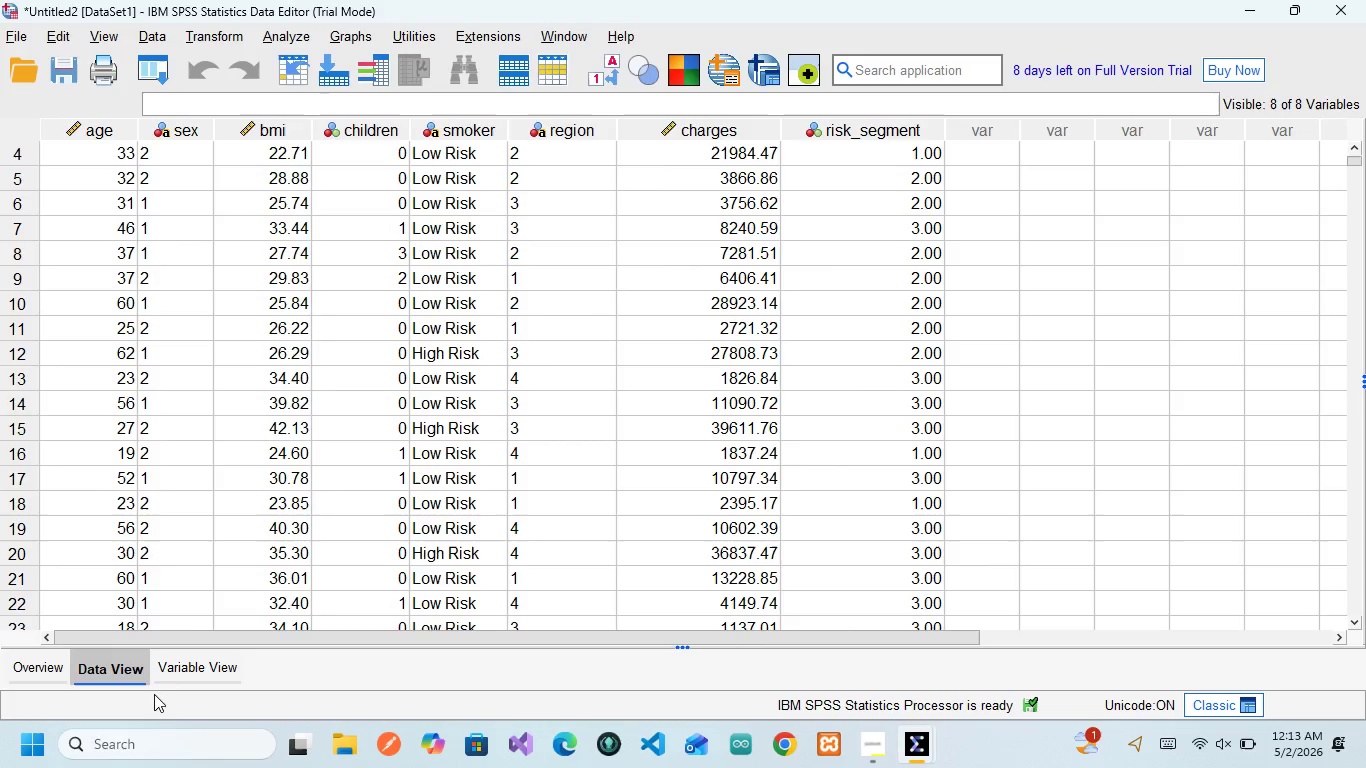 
left_click([208, 669])
 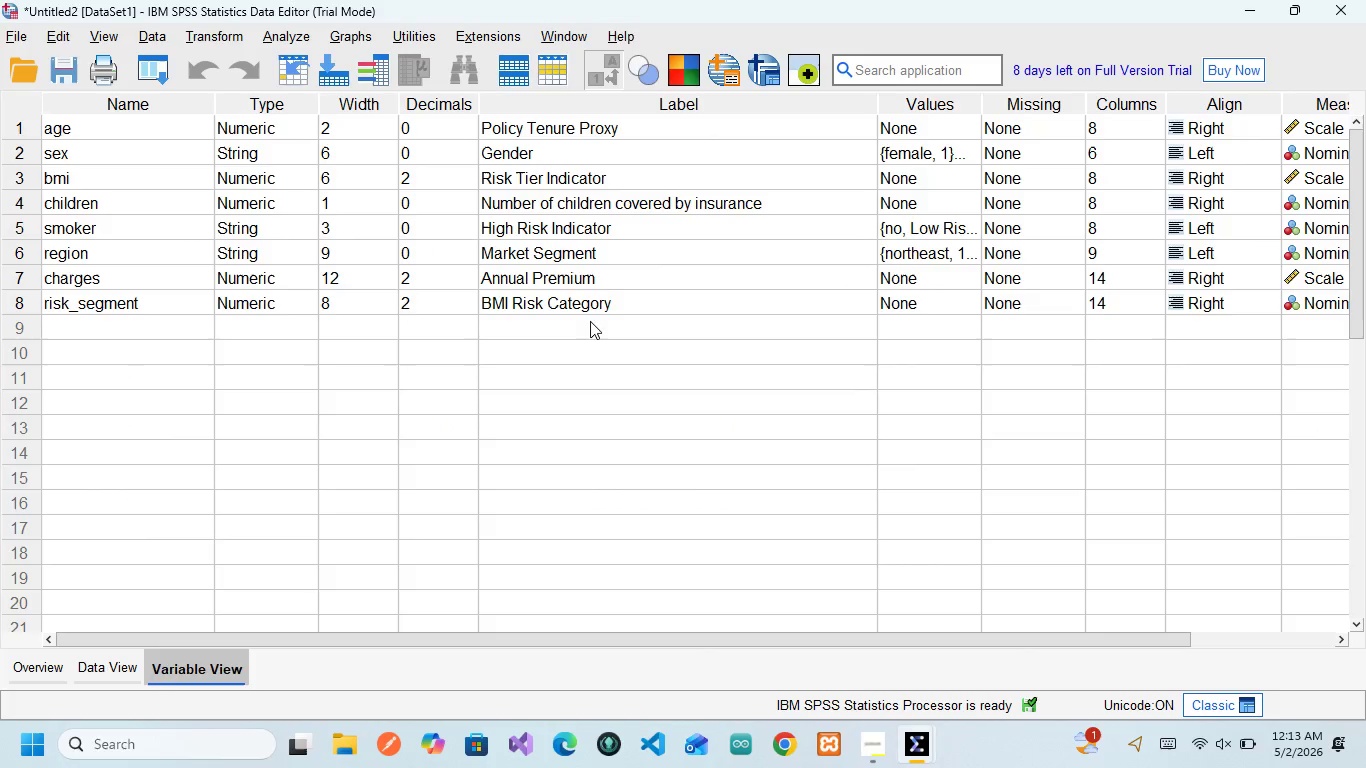 
left_click([580, 302])
 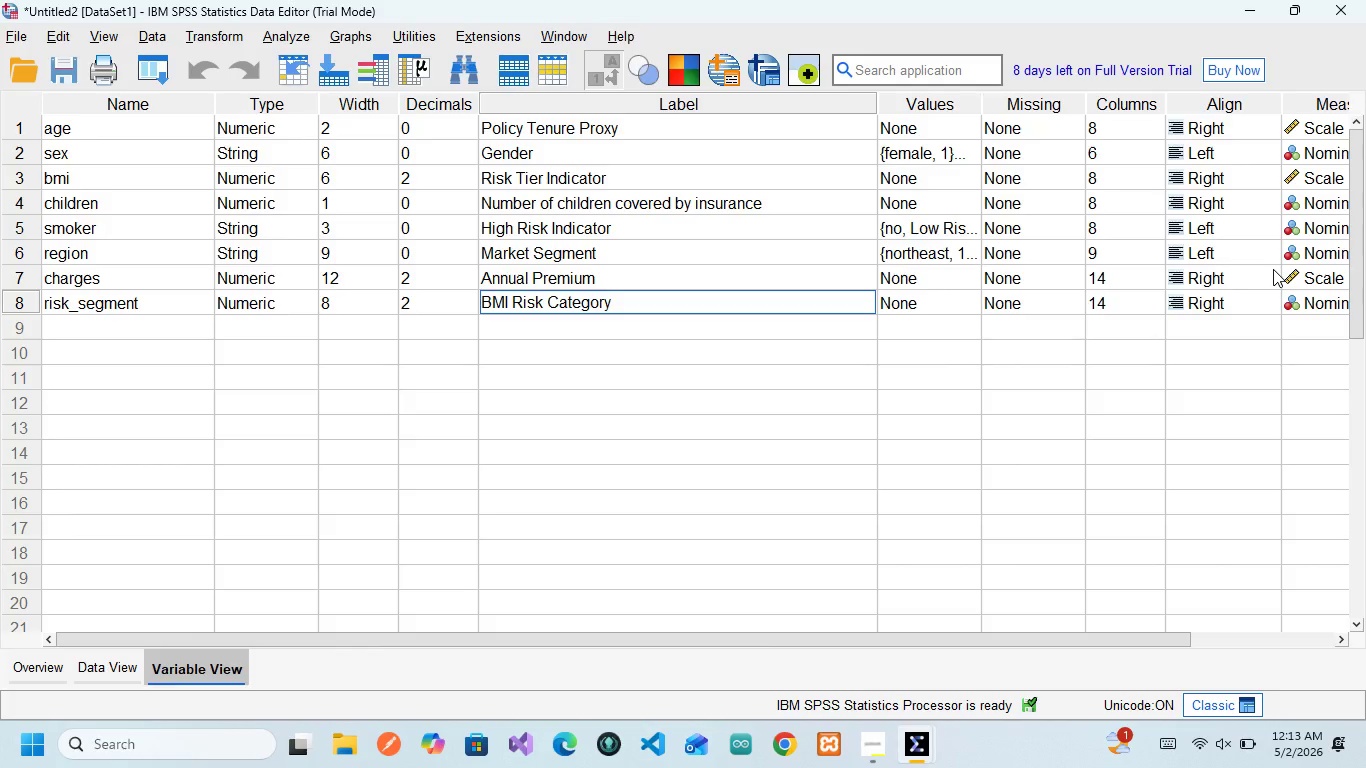 
wait(11.78)
 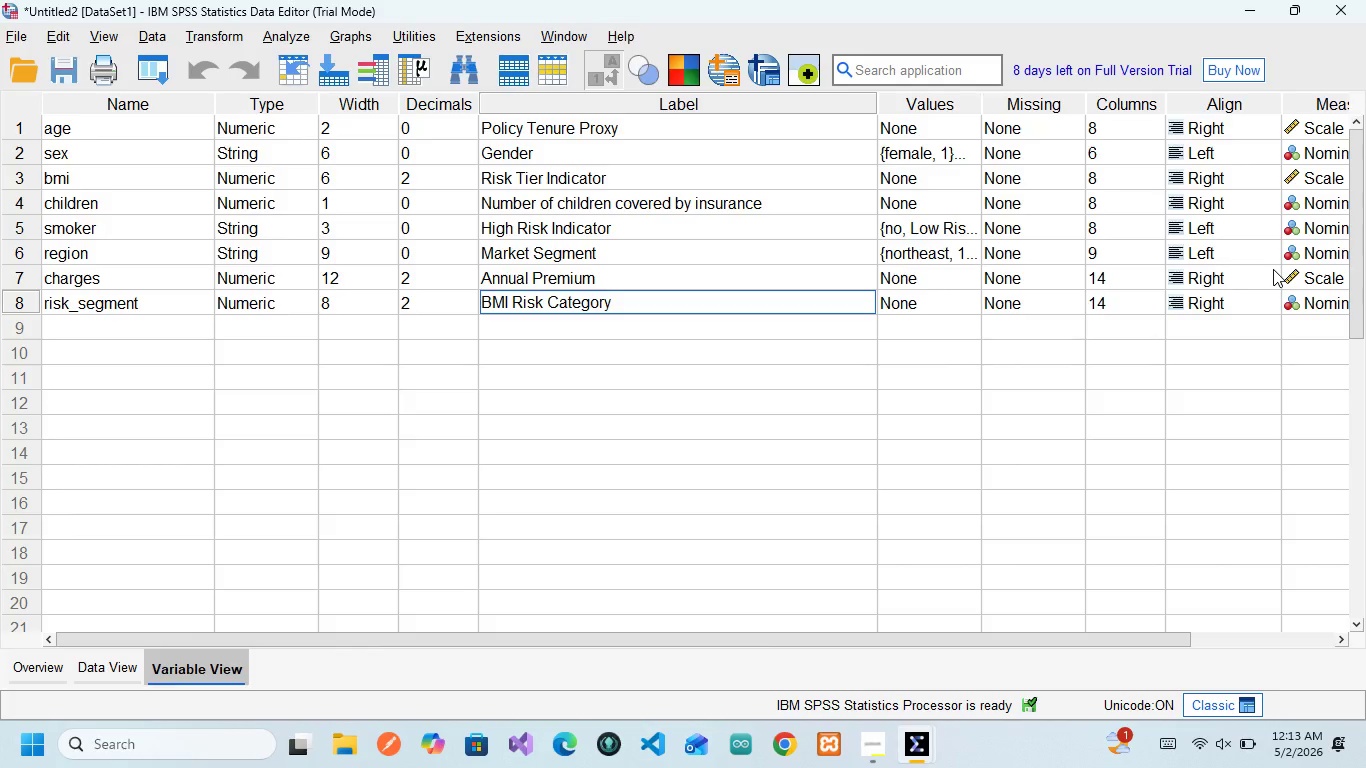 
scroll: coordinate [935, 353], scroll_direction: none, amount: 0.0
 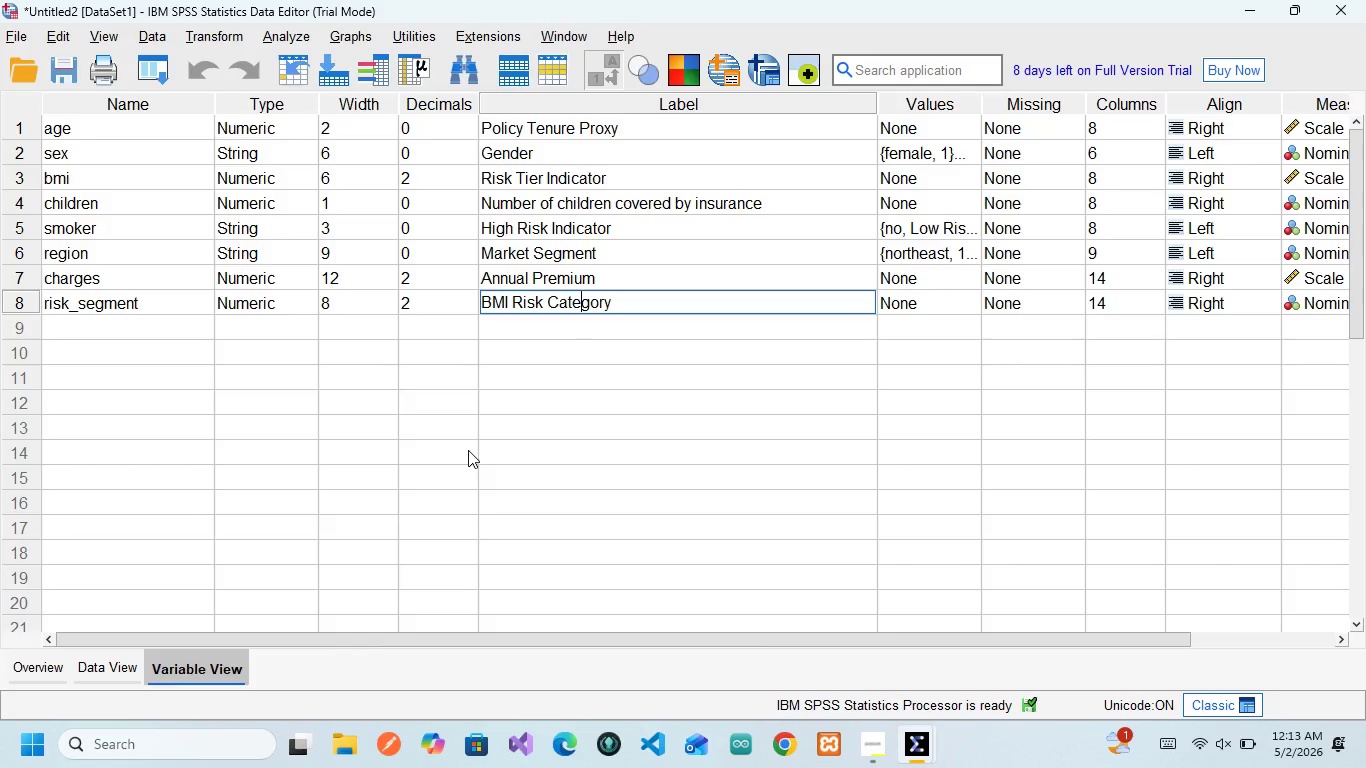 
wait(8.95)
 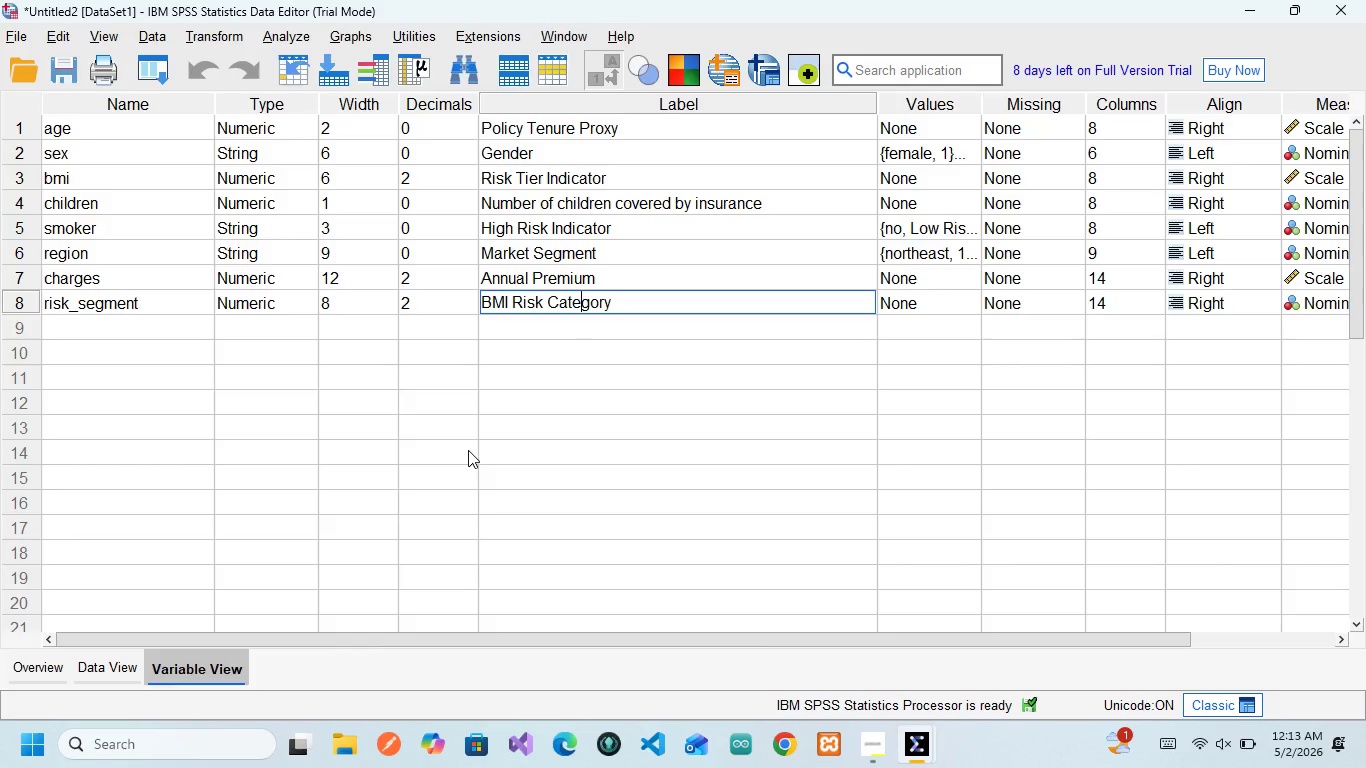 
left_click([73, 301])
 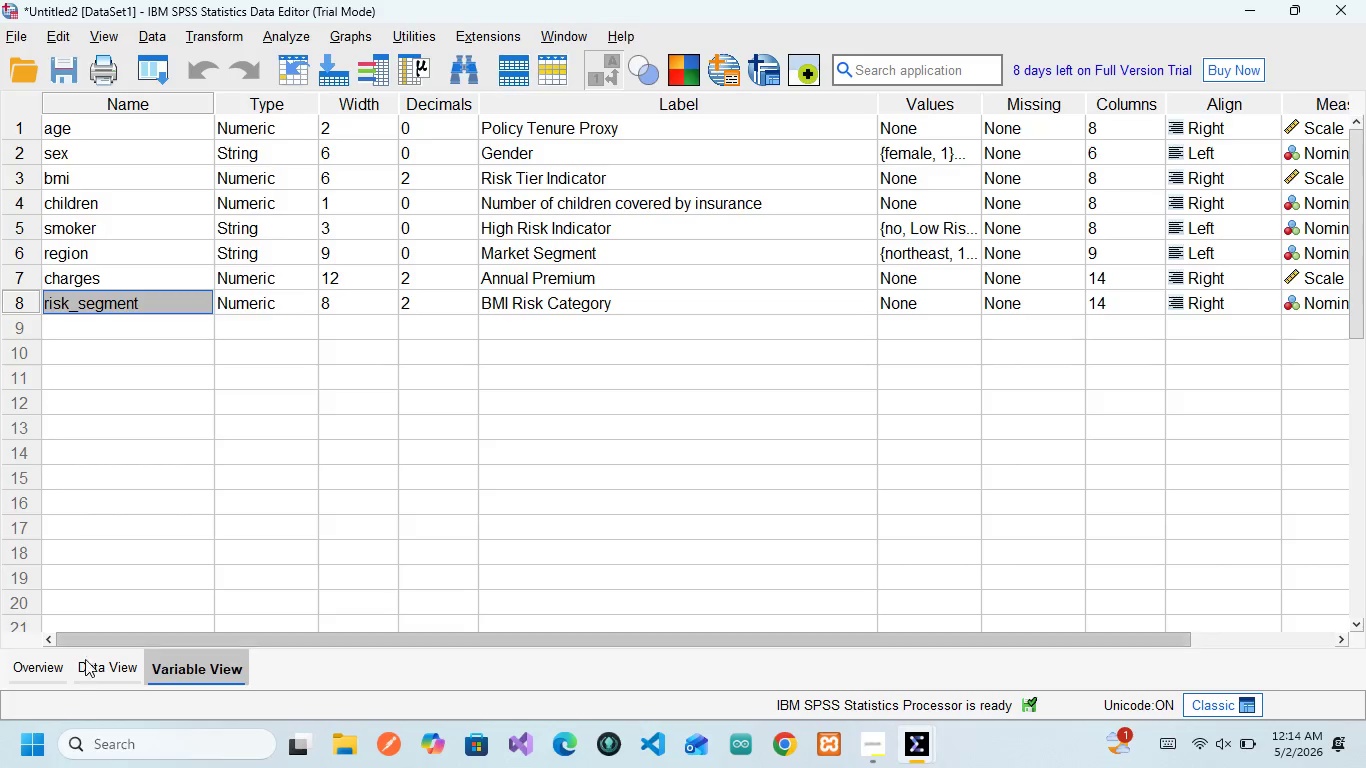 
left_click([93, 670])
 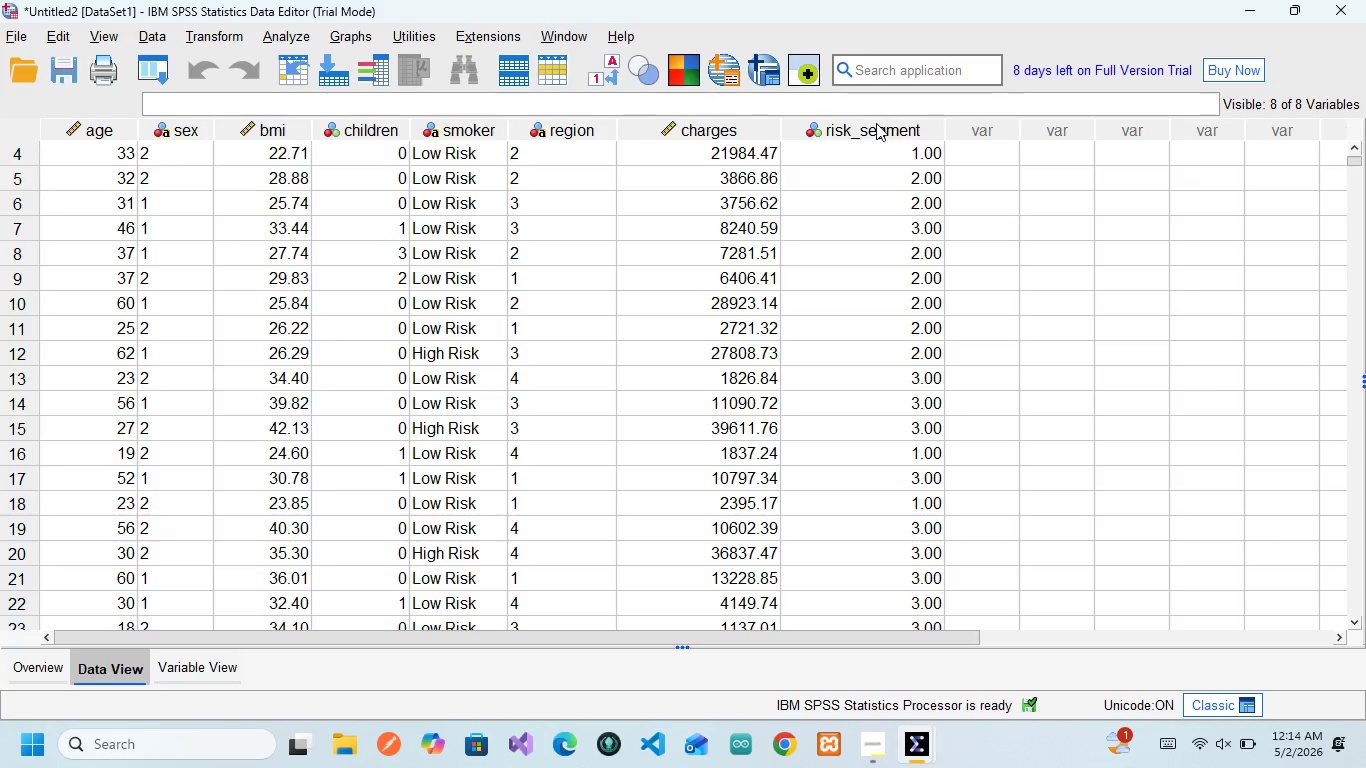 
left_click([875, 123])
 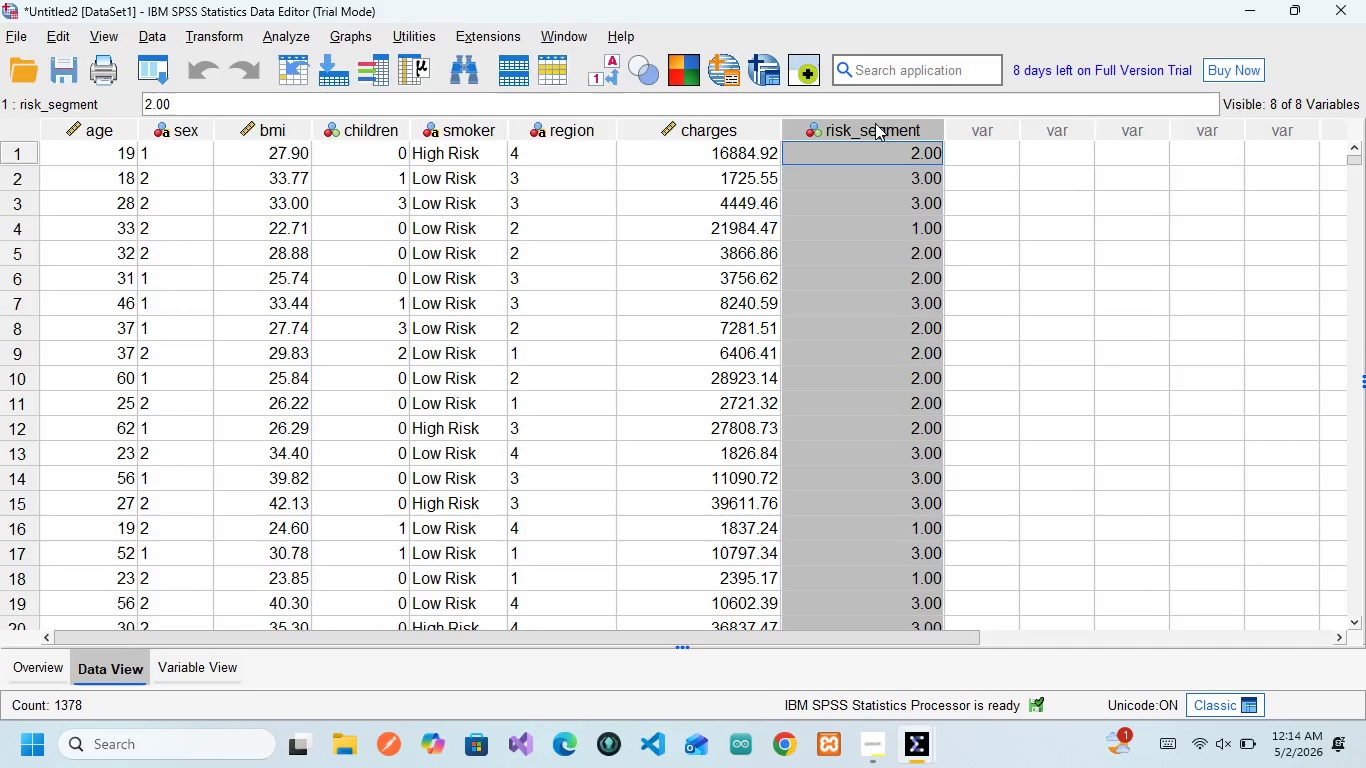 
double_click([875, 123])
 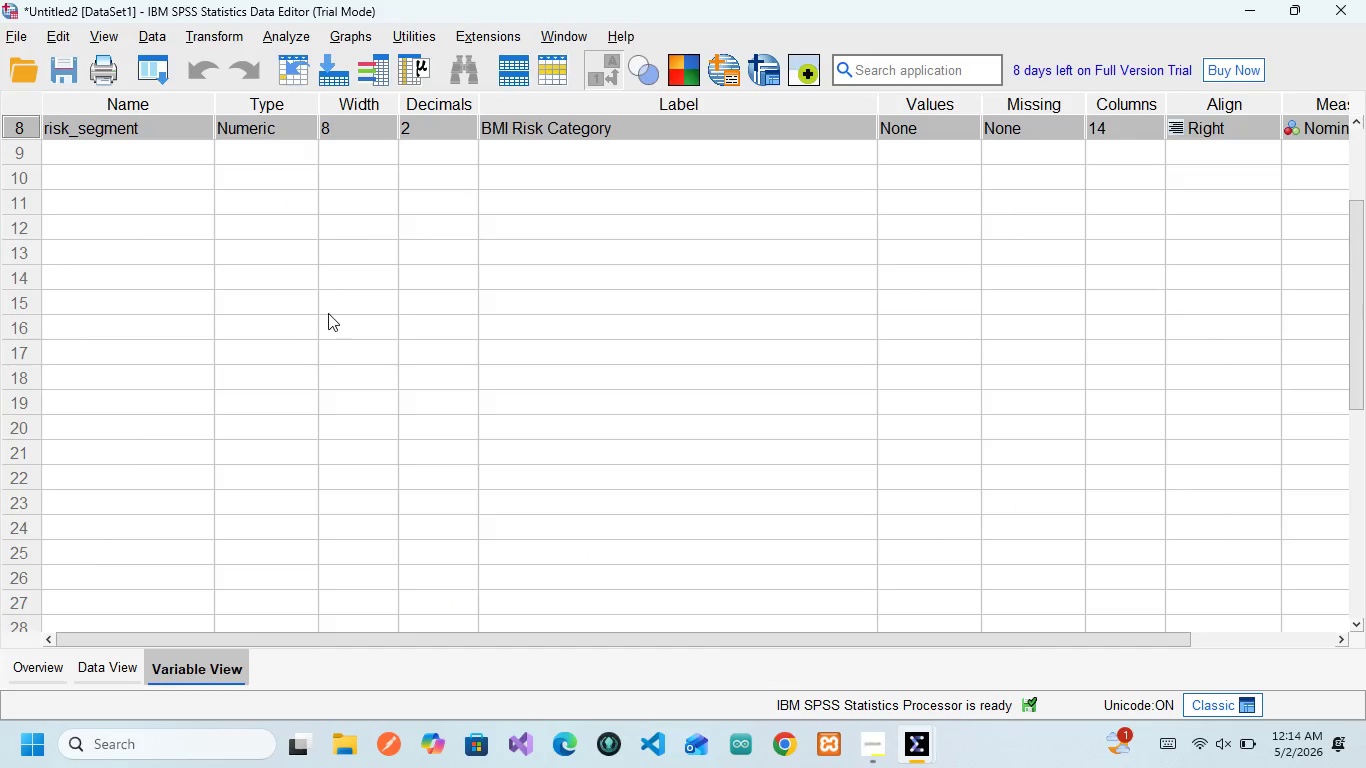 
scroll: coordinate [328, 313], scroll_direction: up, amount: 3.0
 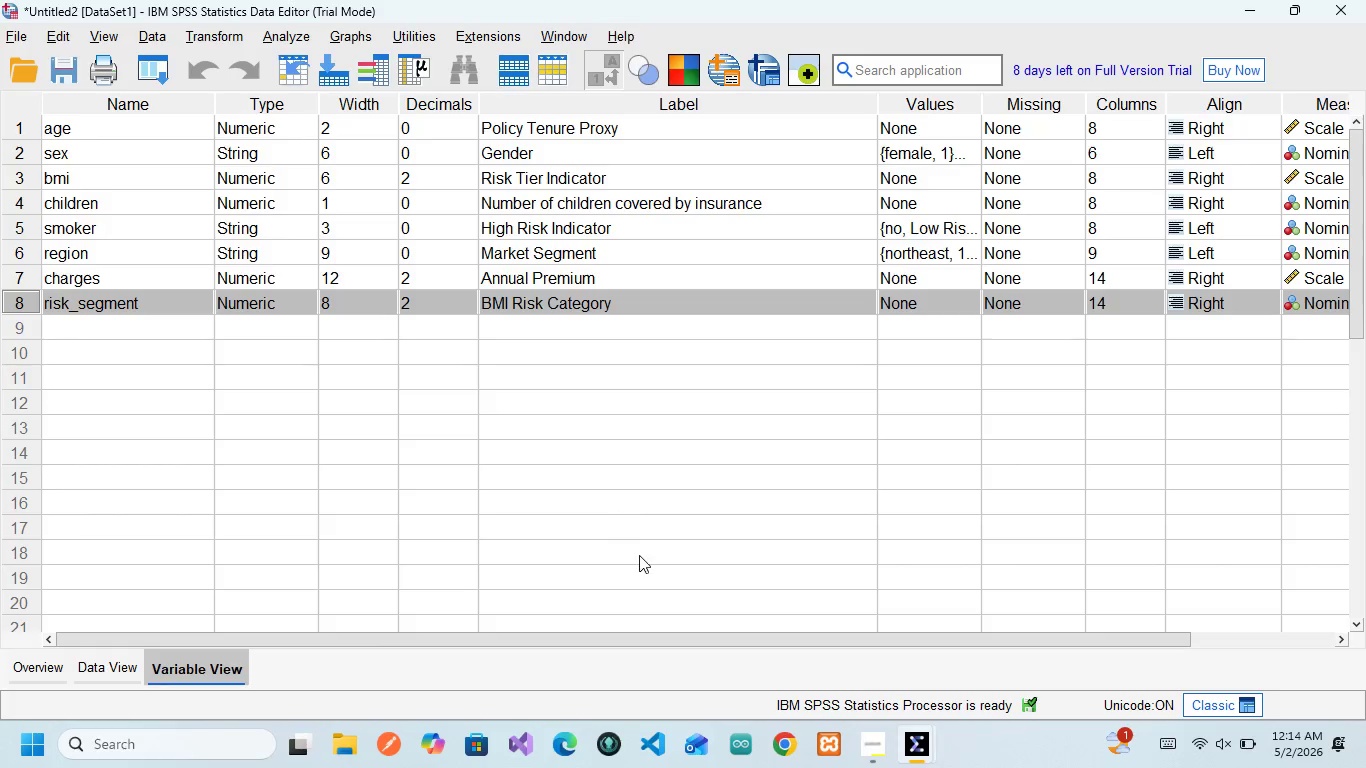 
wait(24.81)
 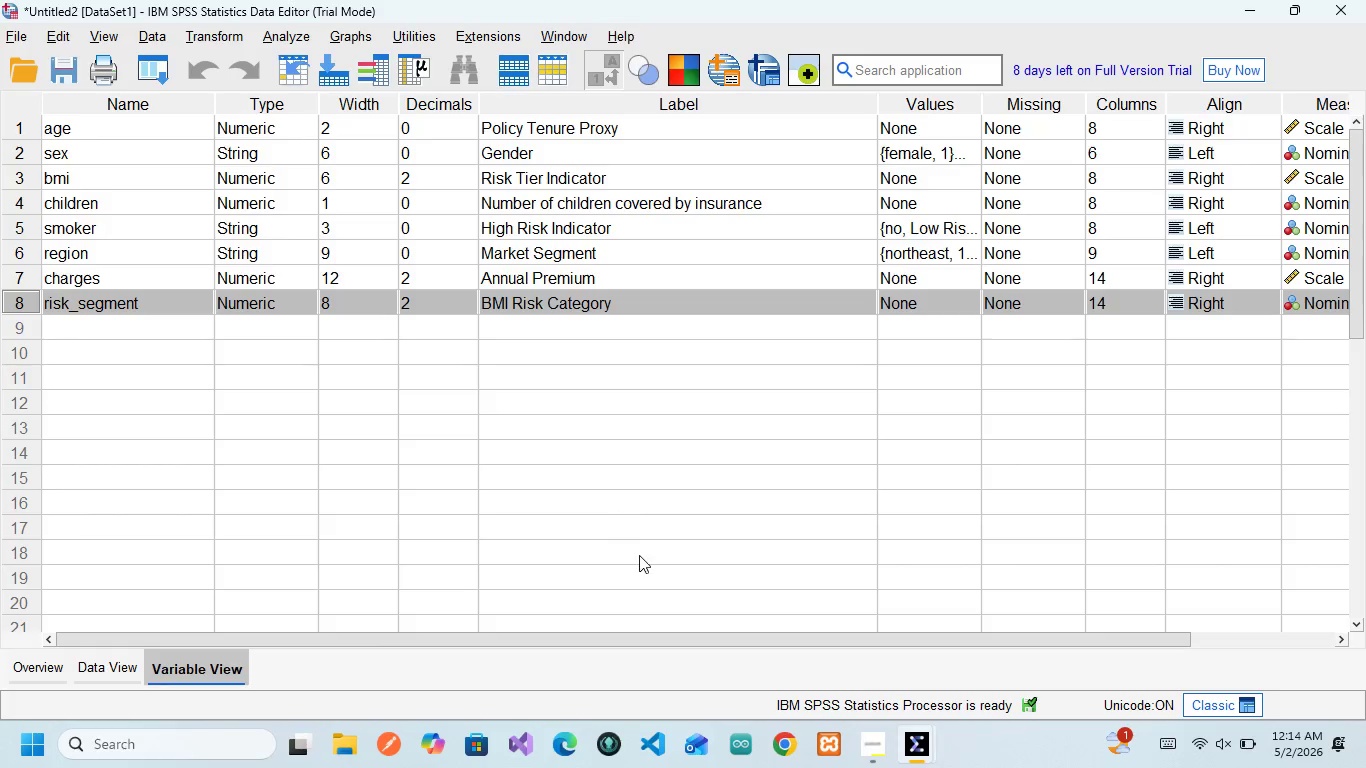 
left_click([1125, 620])
 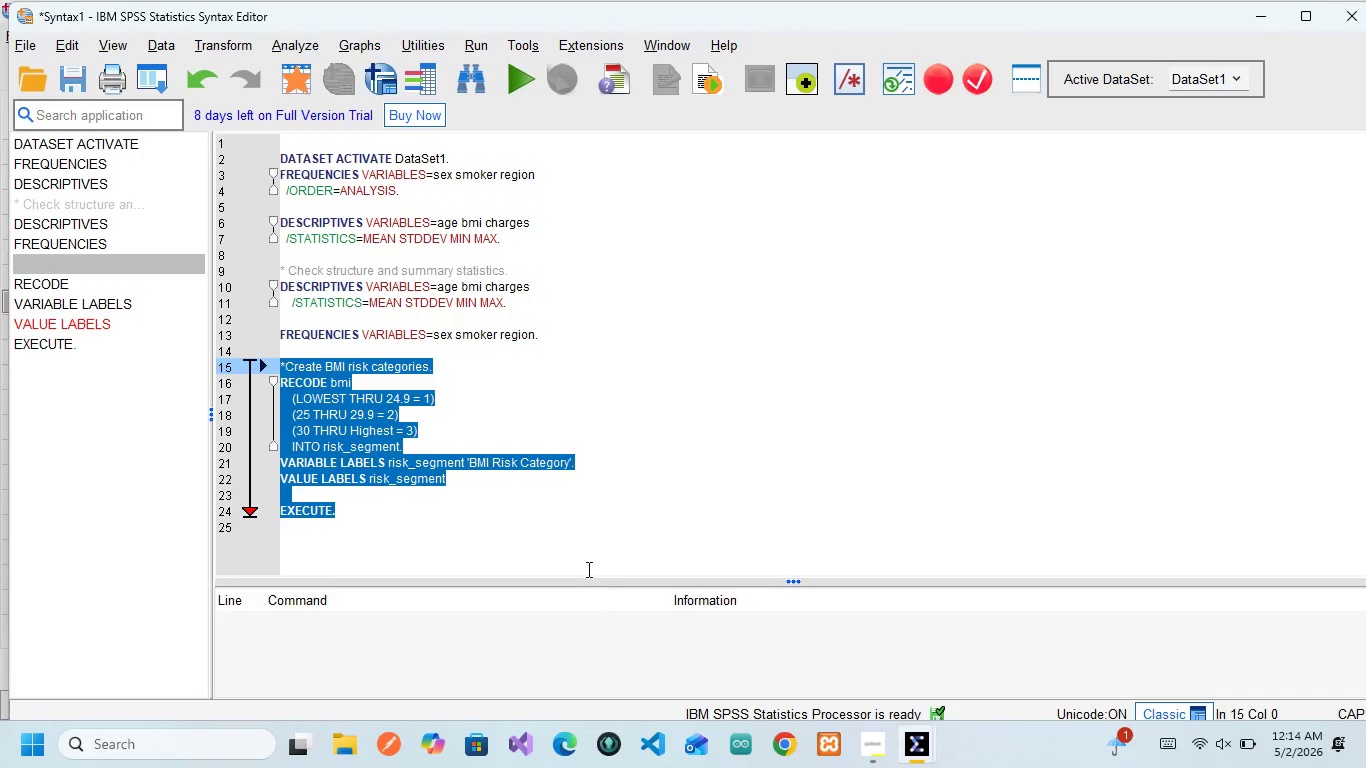 
left_click([585, 568])
 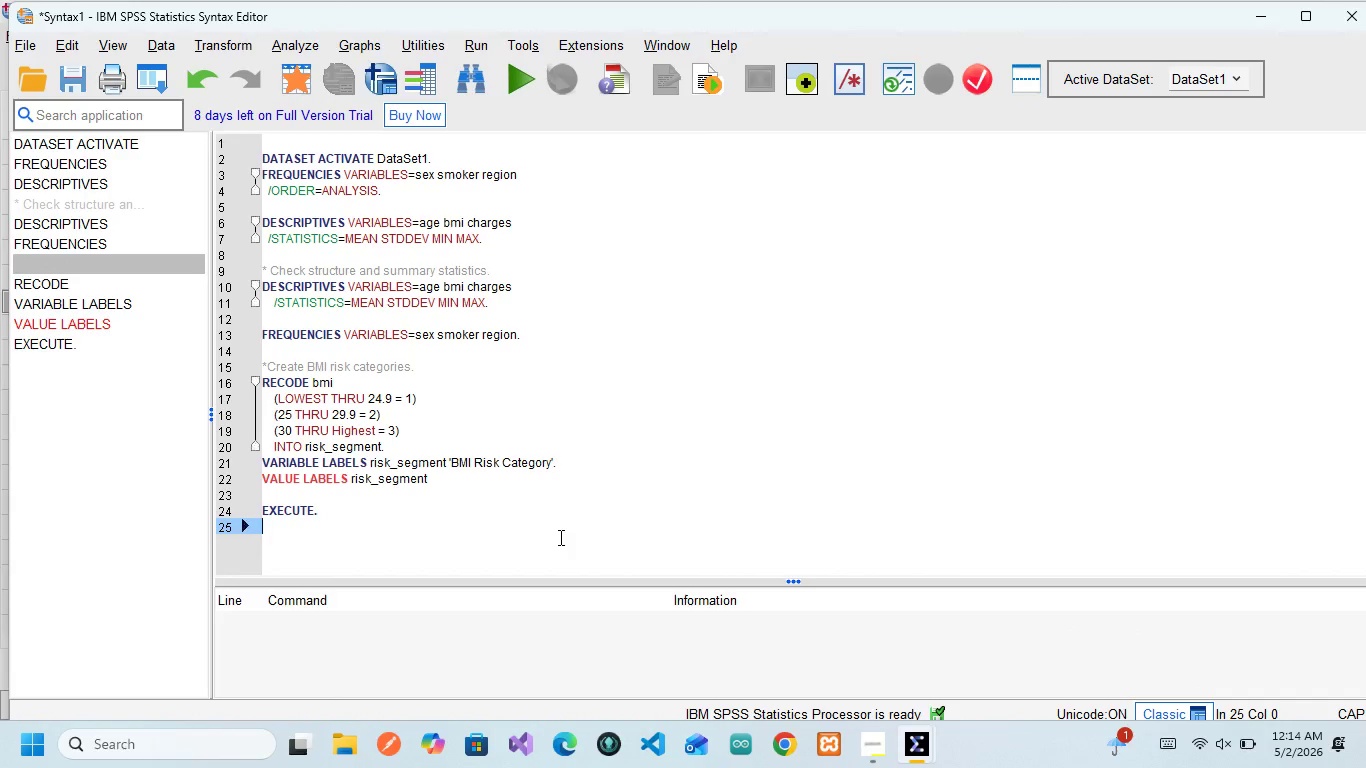 
key(Enter)
 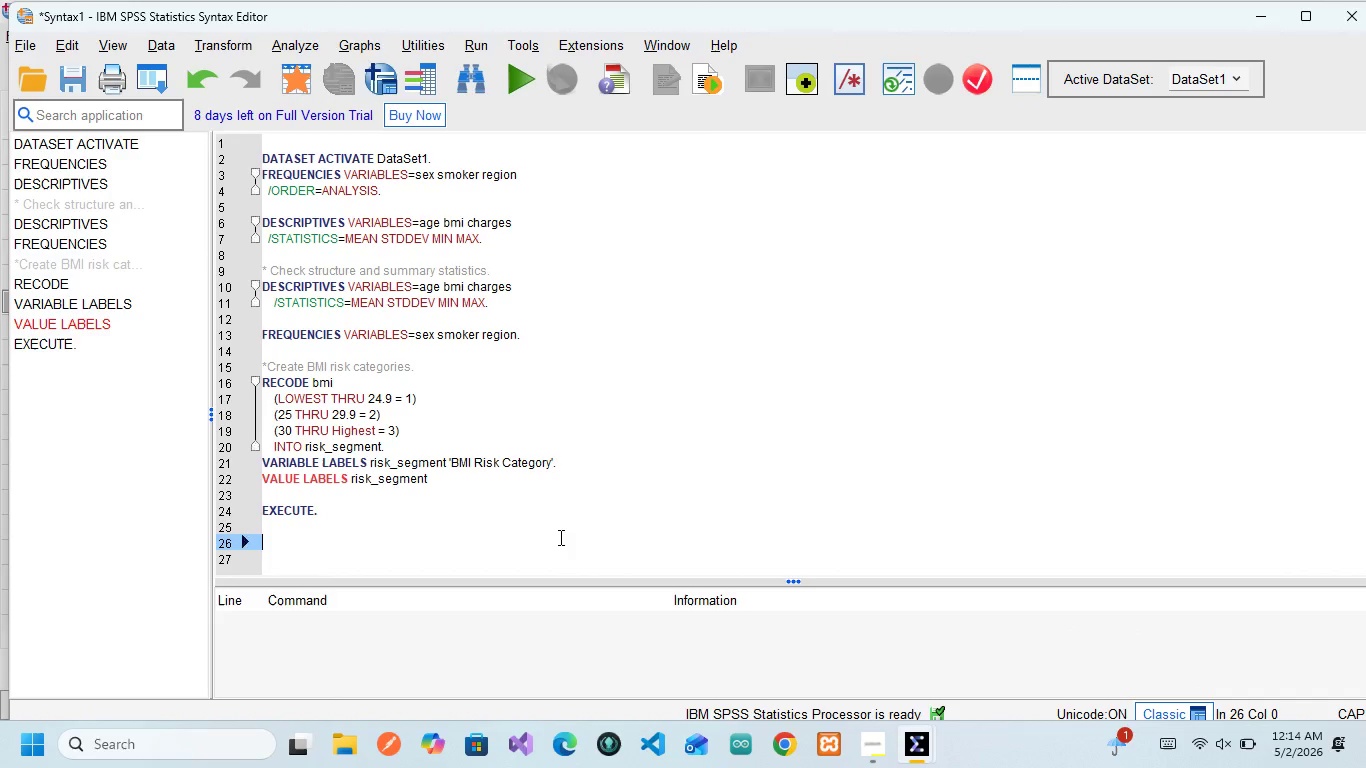 
wait(12.06)
 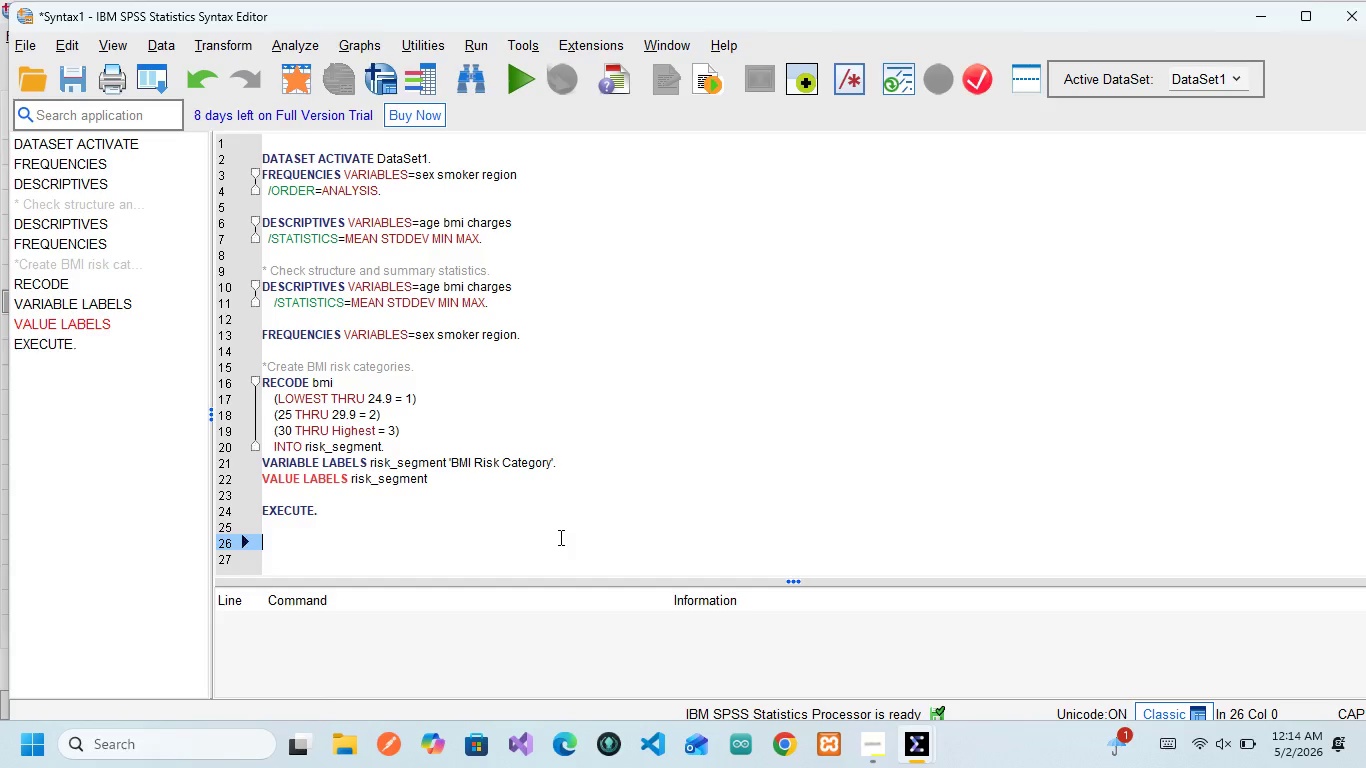 
type(* cON)
key(Backspace)
key(Backspace)
key(Backspace)
type(Convert smoker to )
 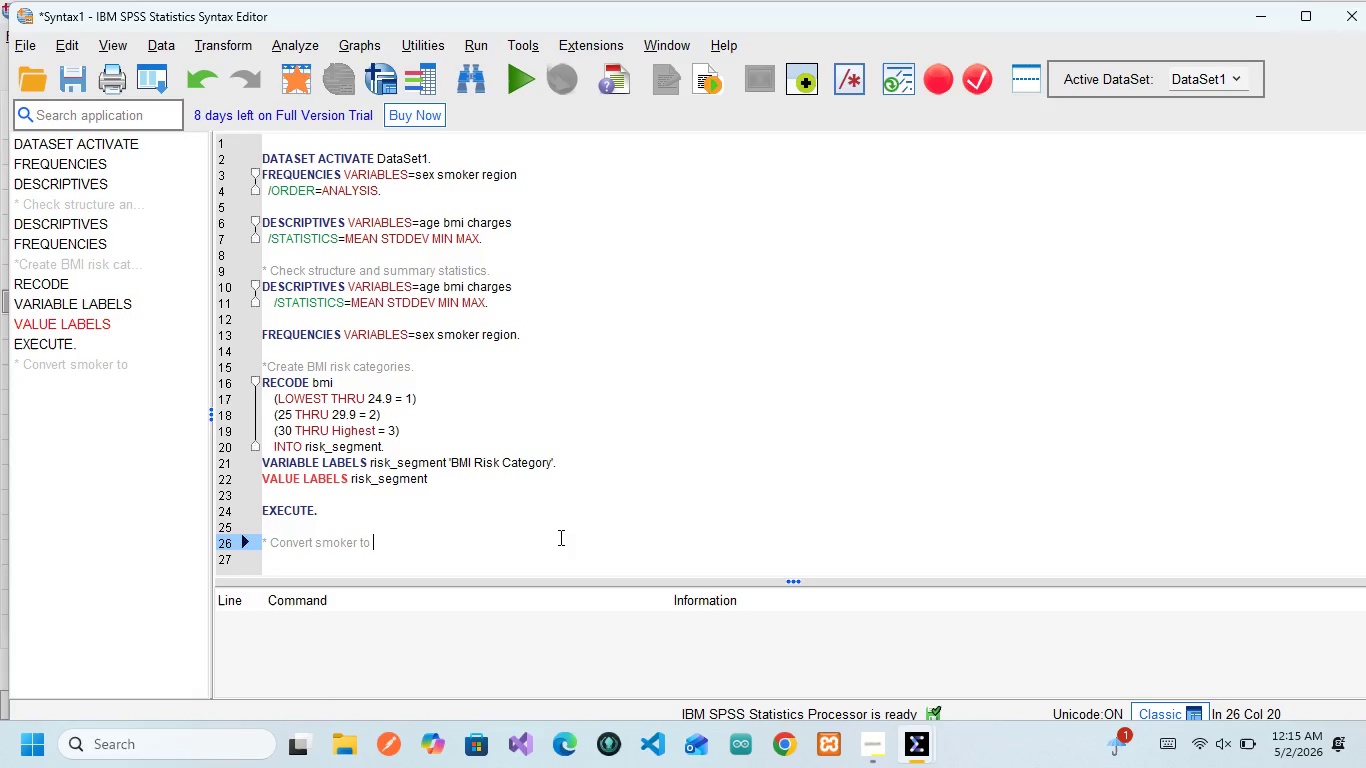 
type(numeric.)
 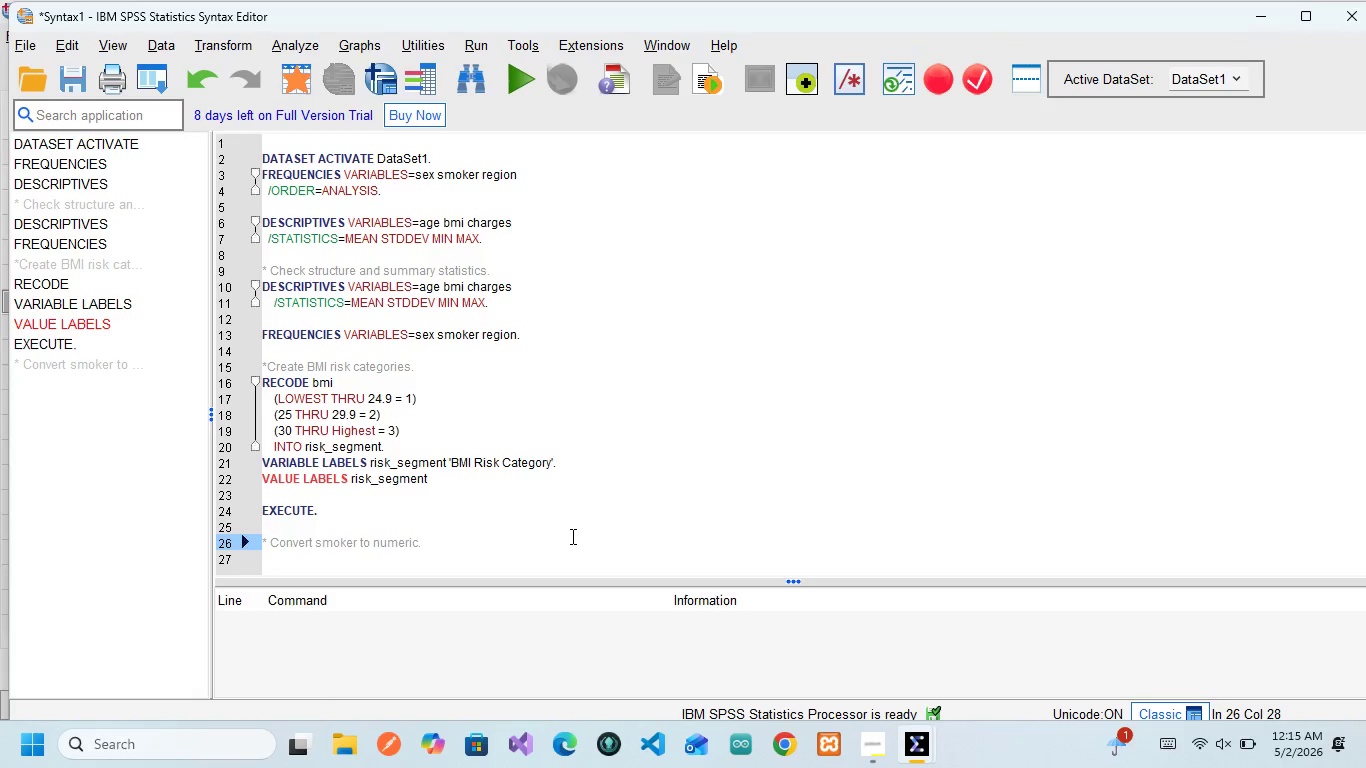 
key(Enter)
 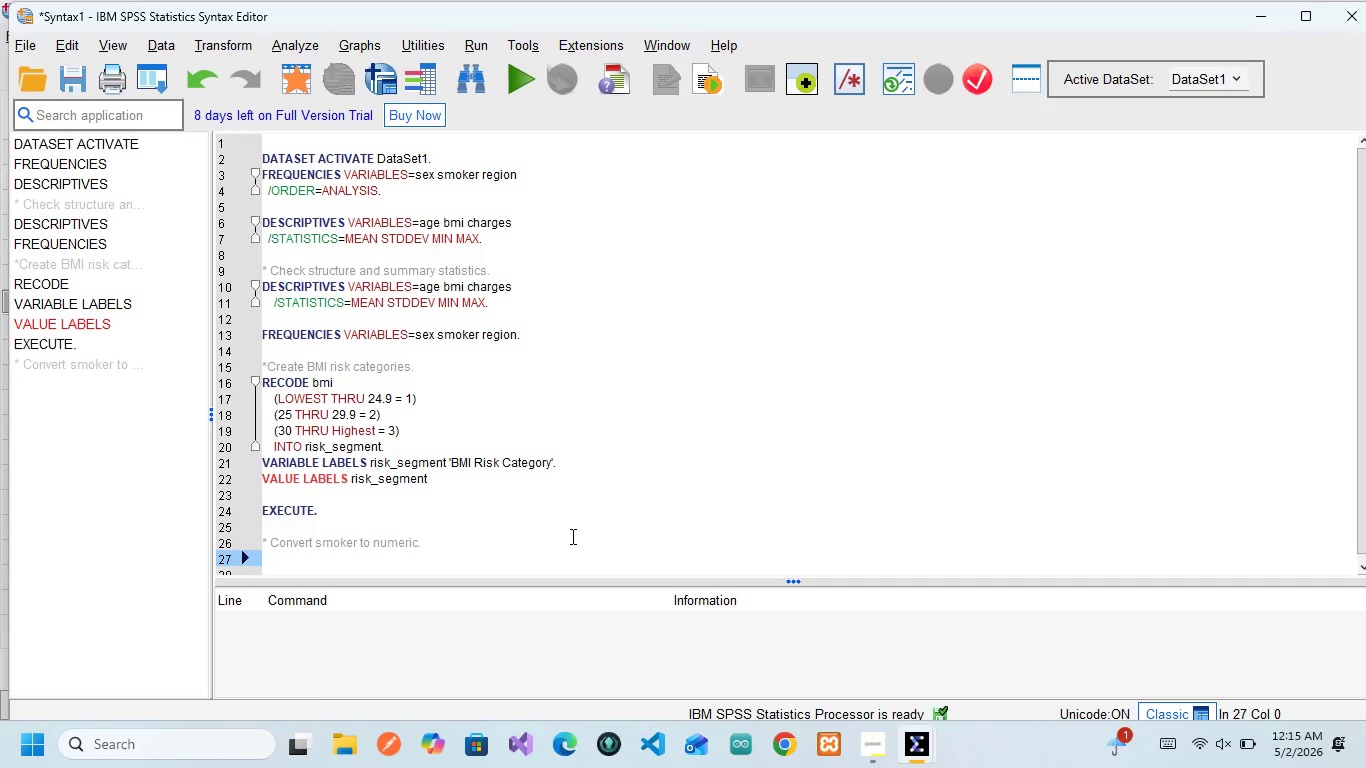 
key(Alt+AltLeft)
 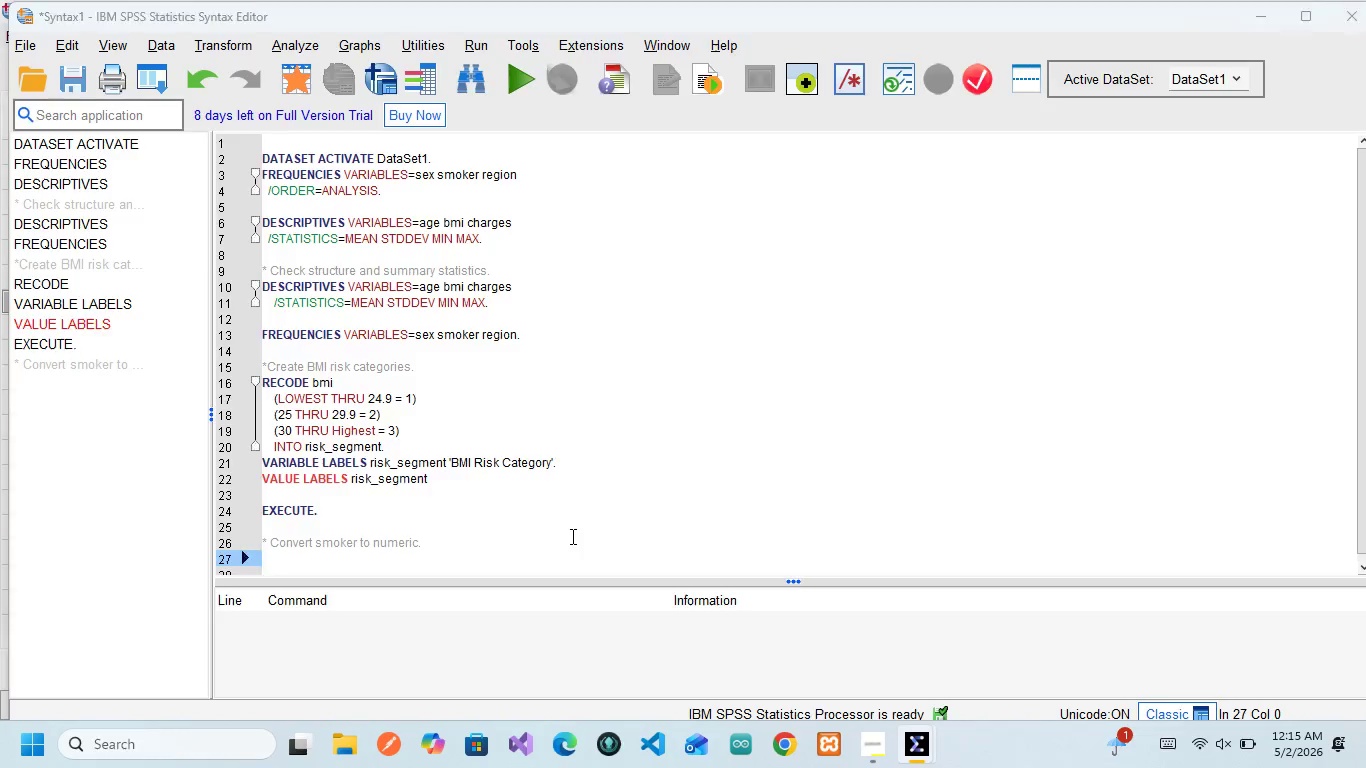 
key(Alt+Tab)
 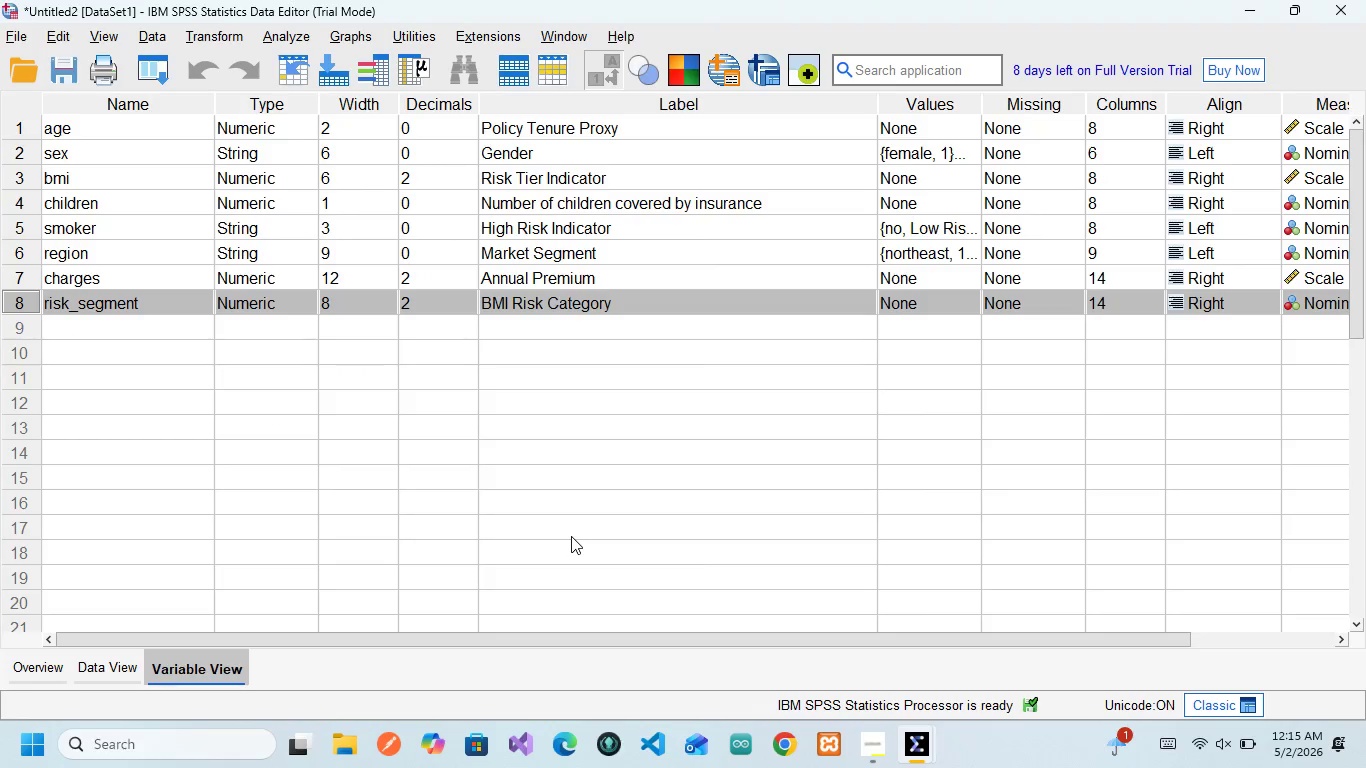 
key(Alt+AltLeft)
 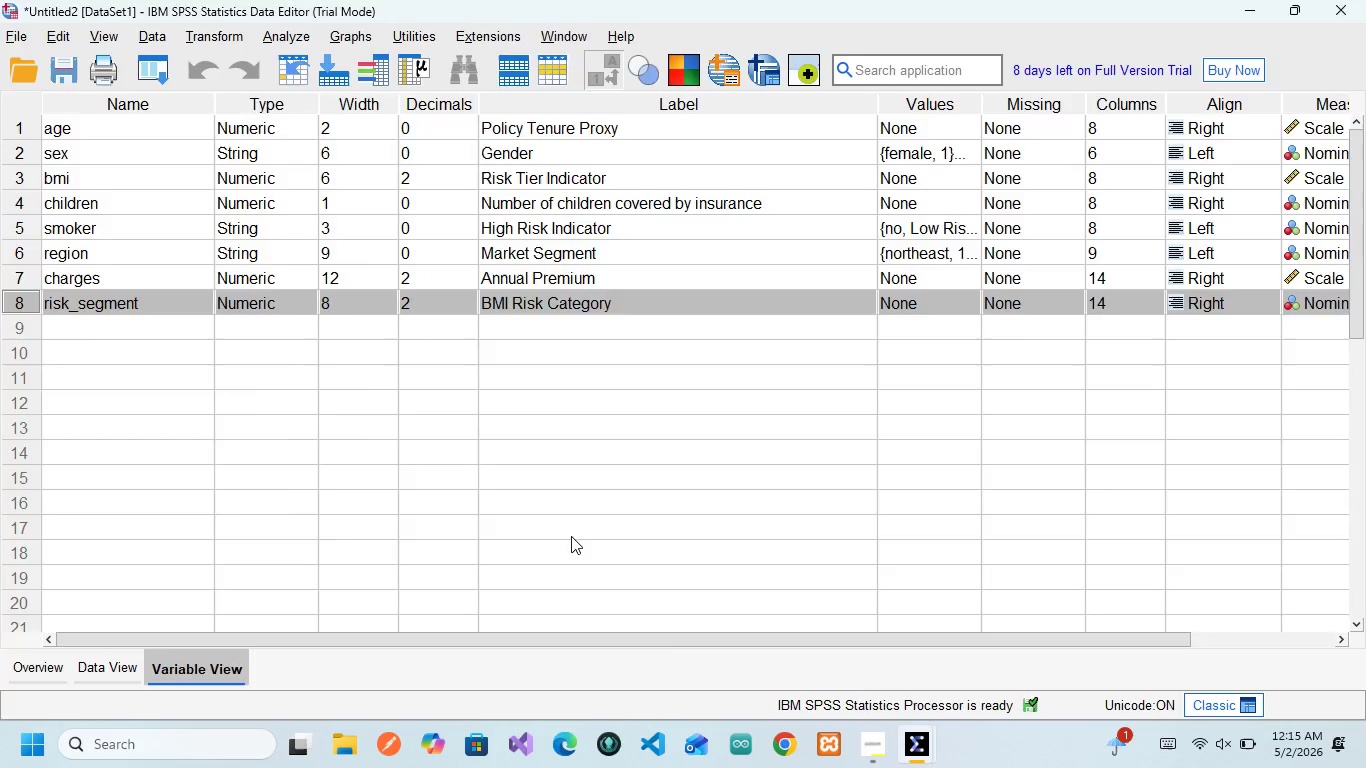 
key(Alt+Tab)
 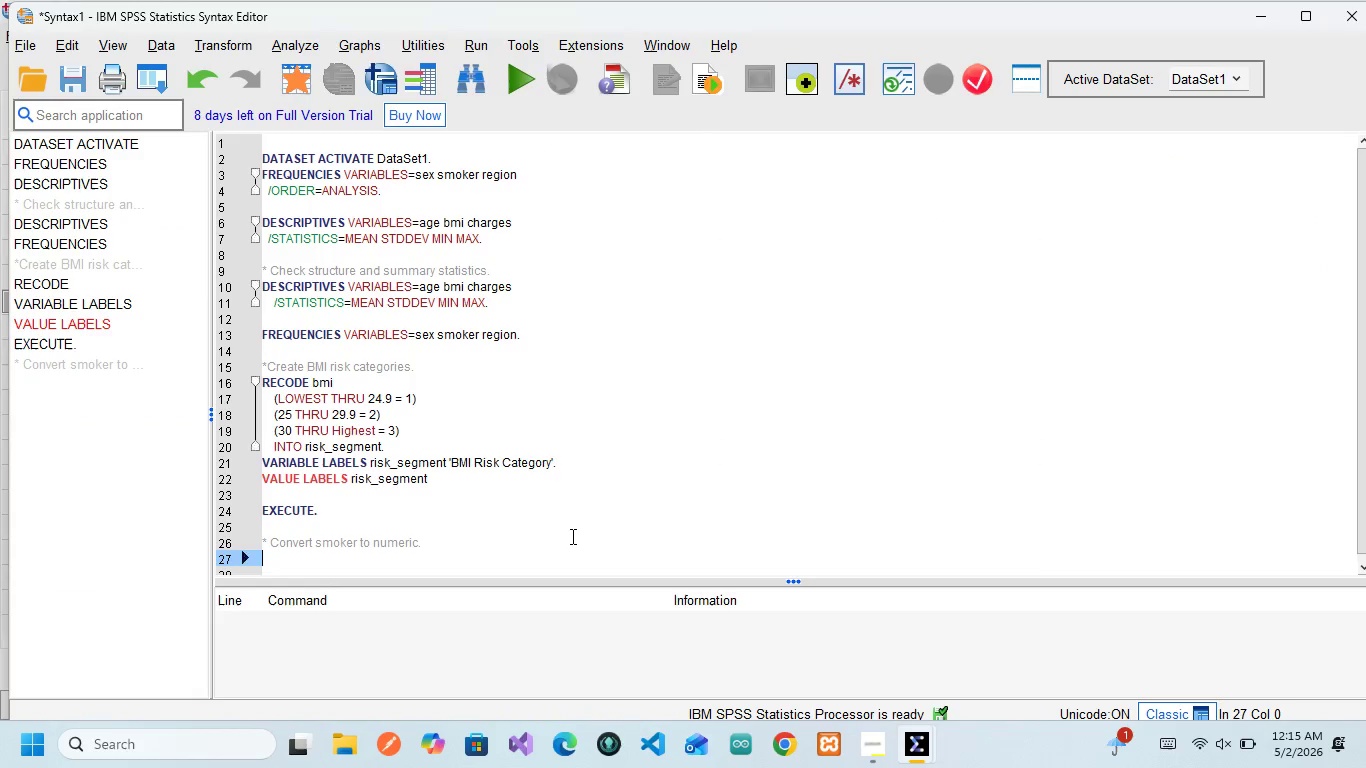 
key(Alt+Tab)
 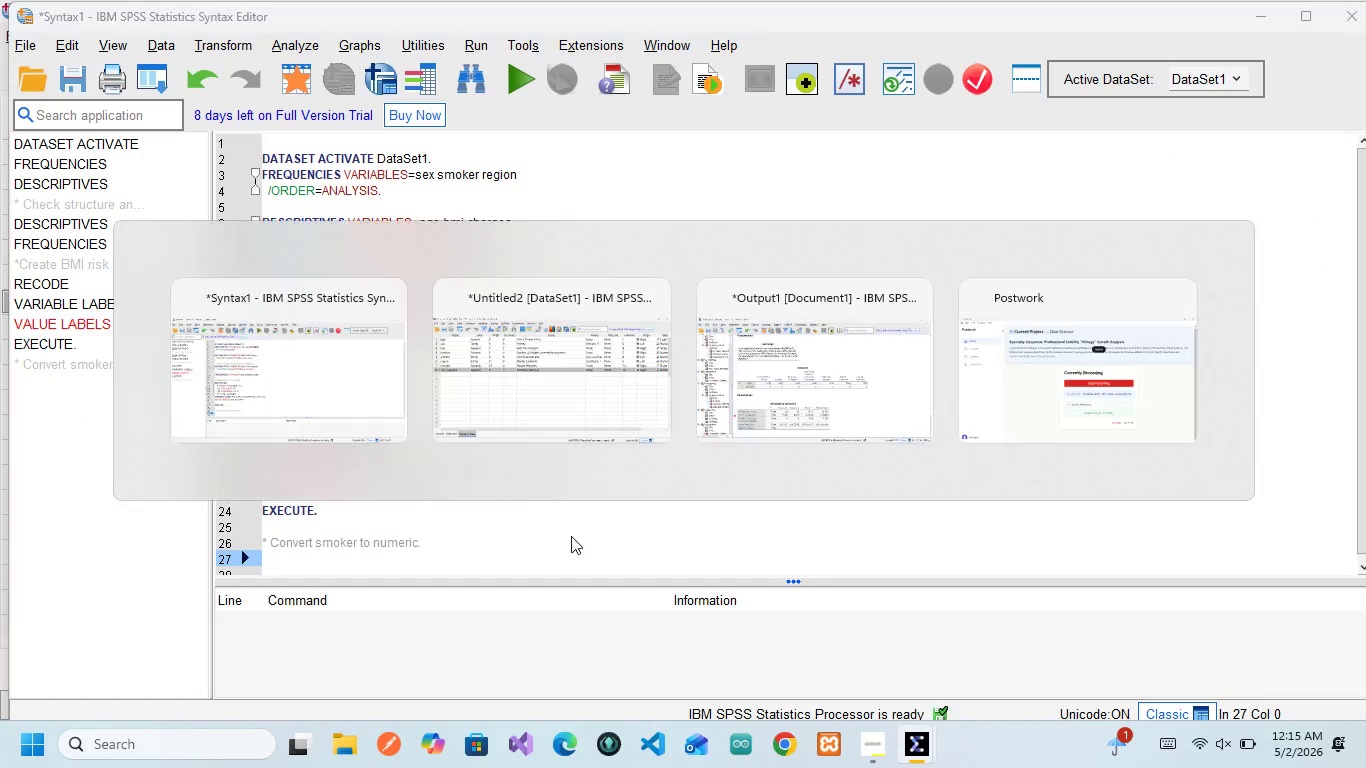 
key(Alt+Tab)
 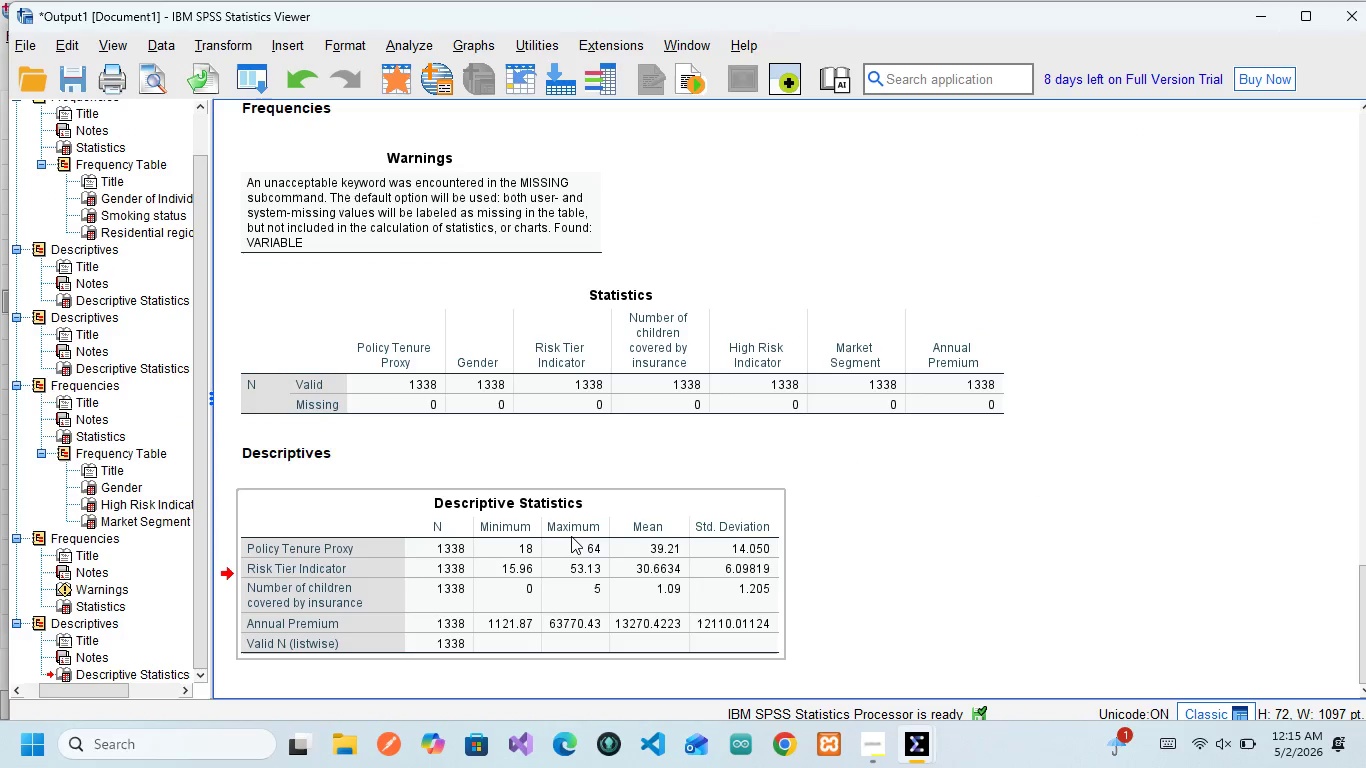 
key(Alt+AltLeft)
 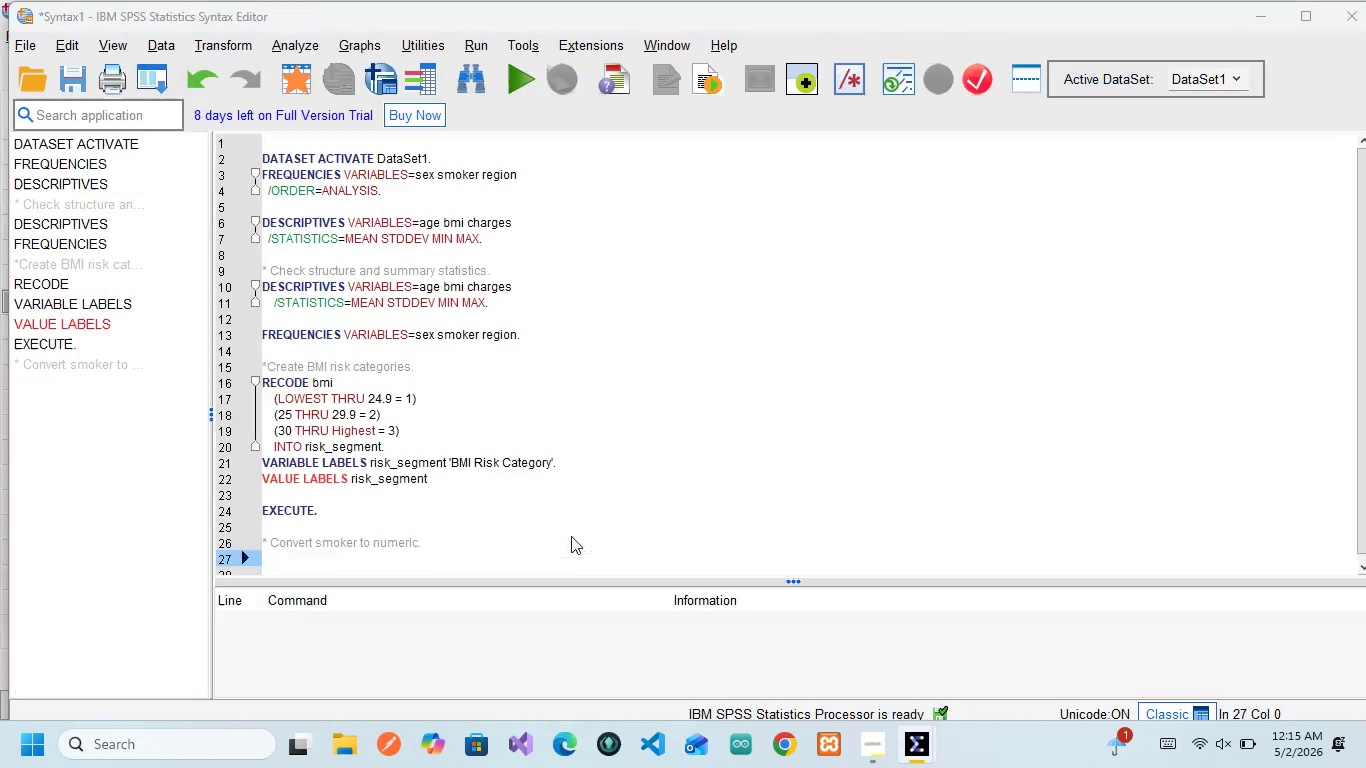 
key(Alt+Tab)
 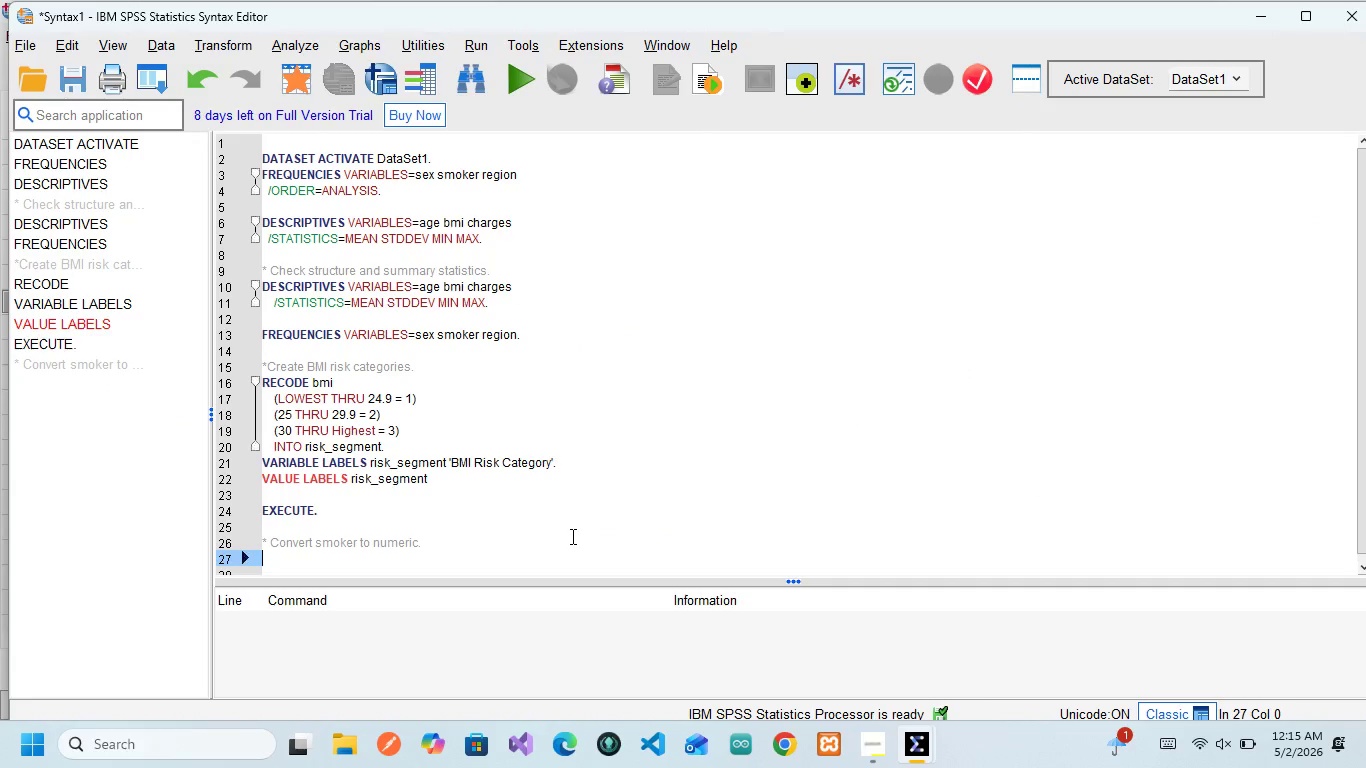 
key(Alt+Tab)
 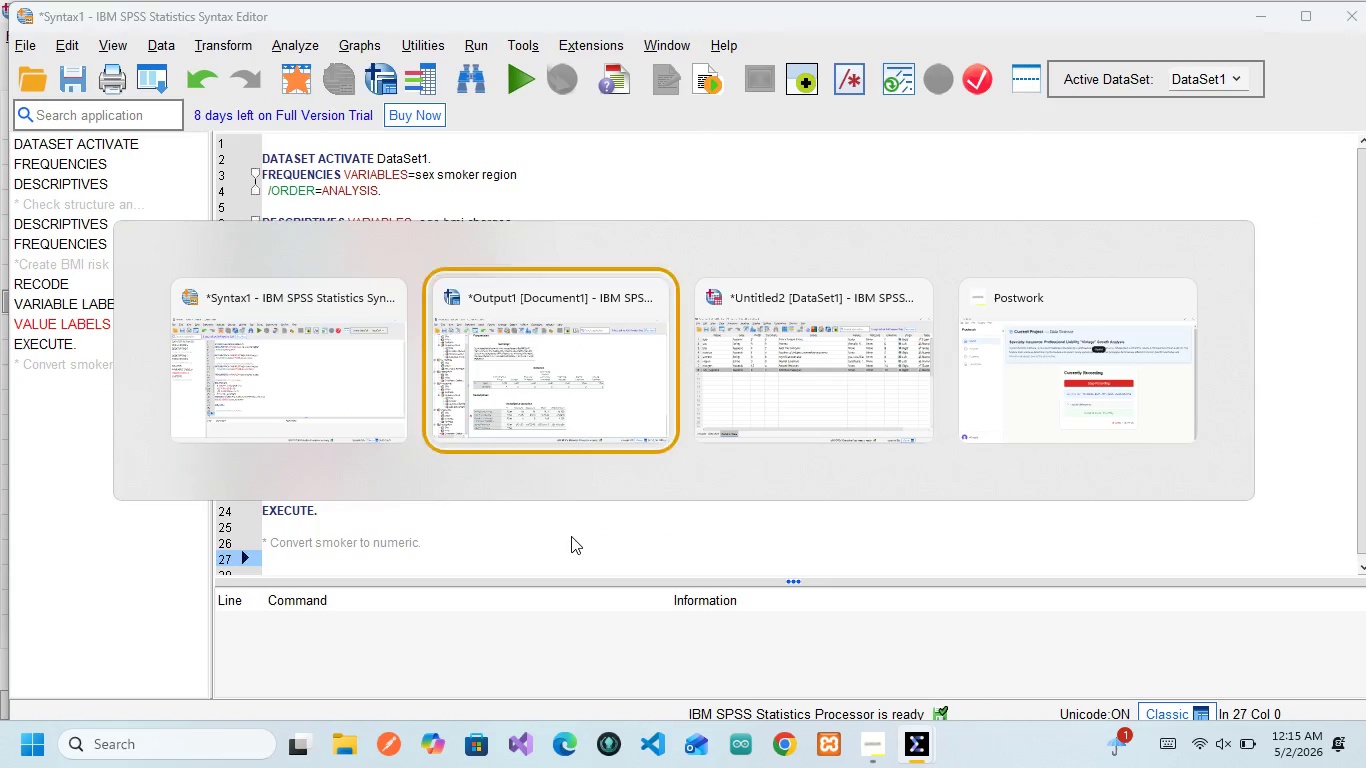 
key(Alt+Tab)
 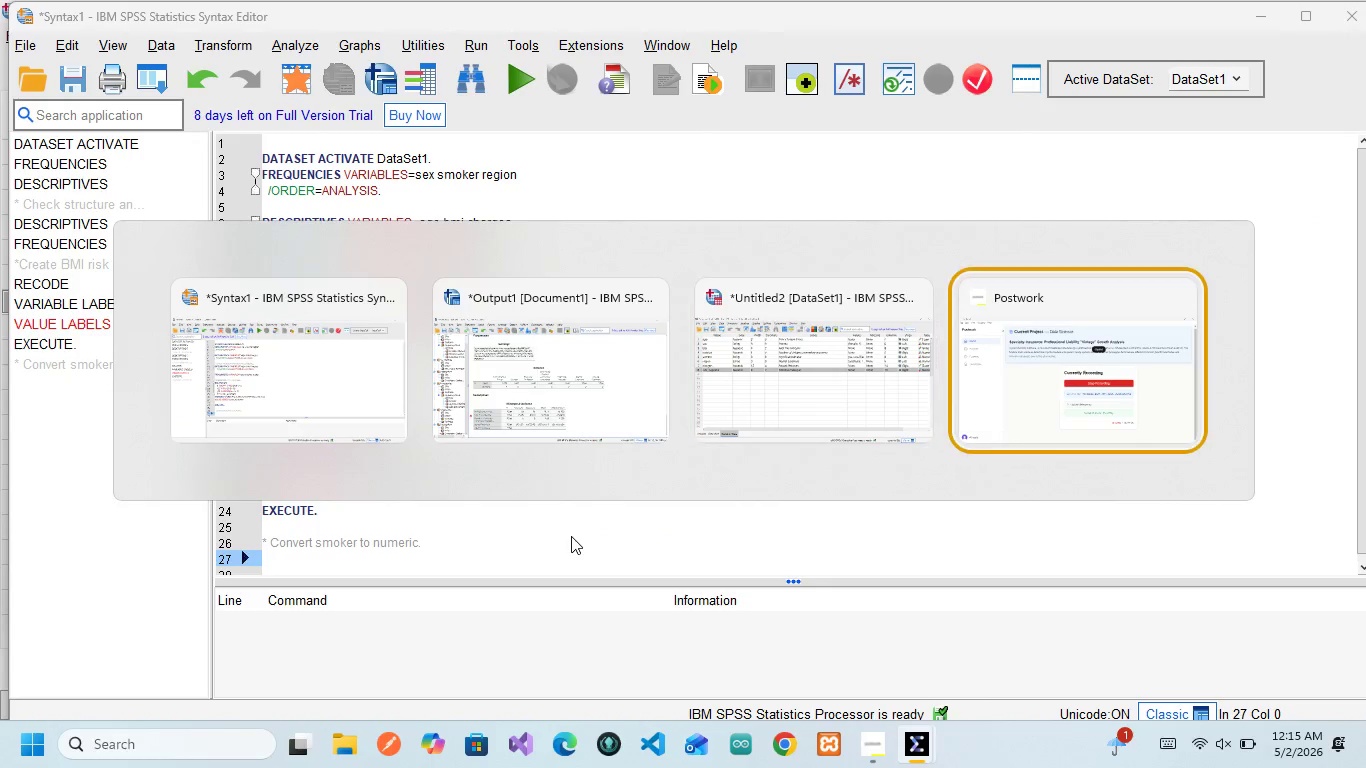 
key(Alt+Tab)